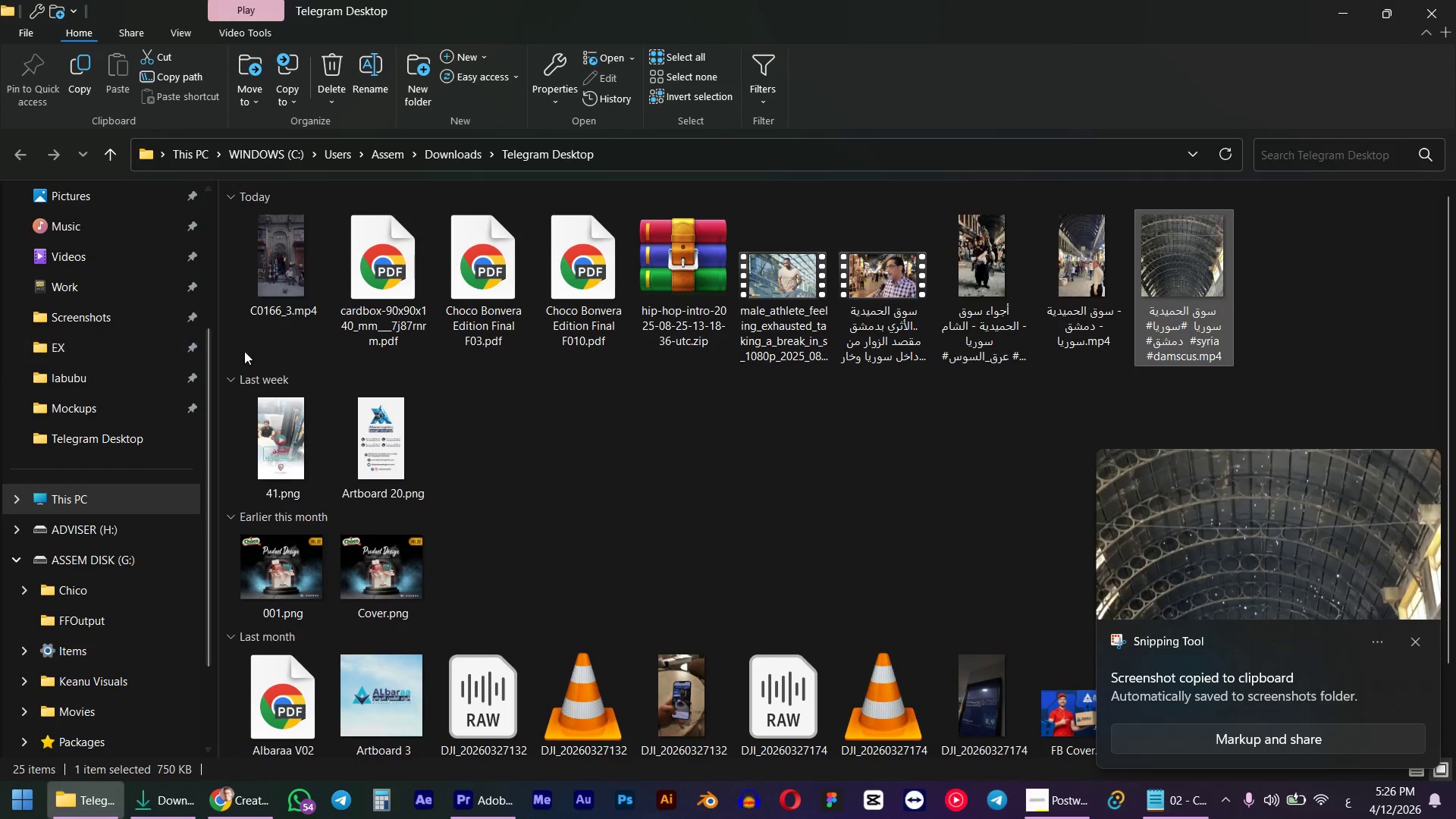 
key(Control+V)
 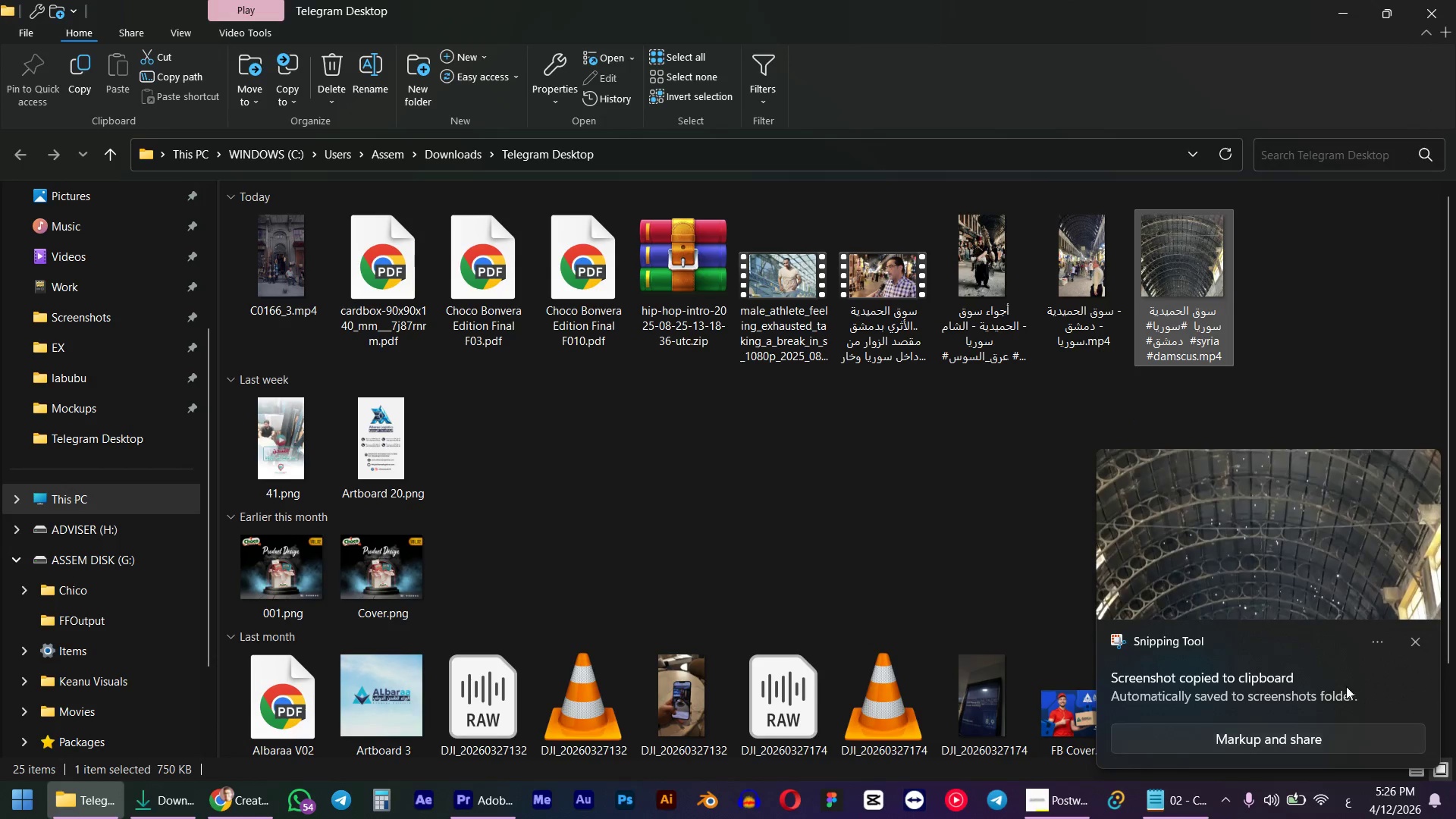 
left_click([1254, 588])
 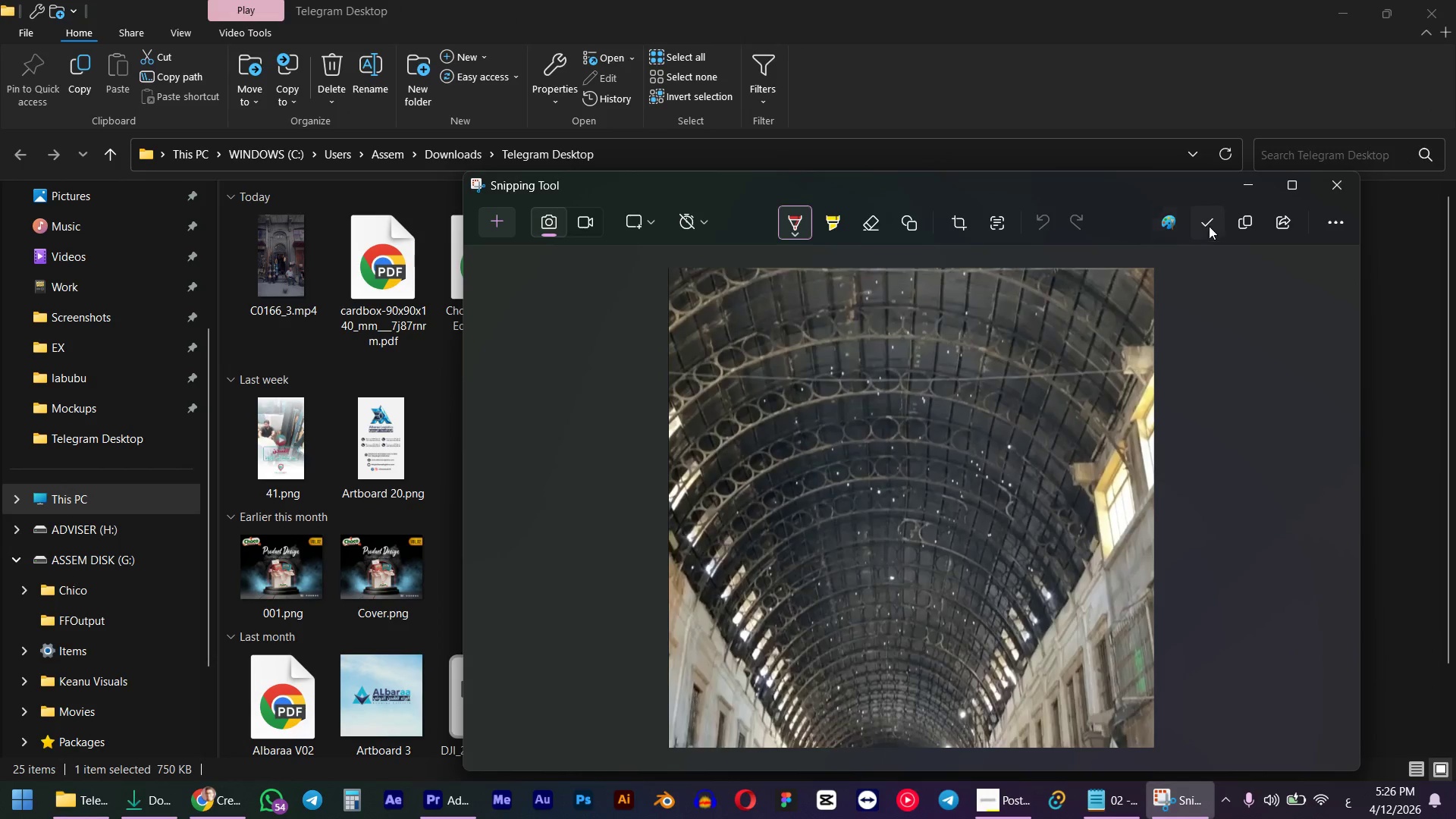 
left_click([1207, 231])
 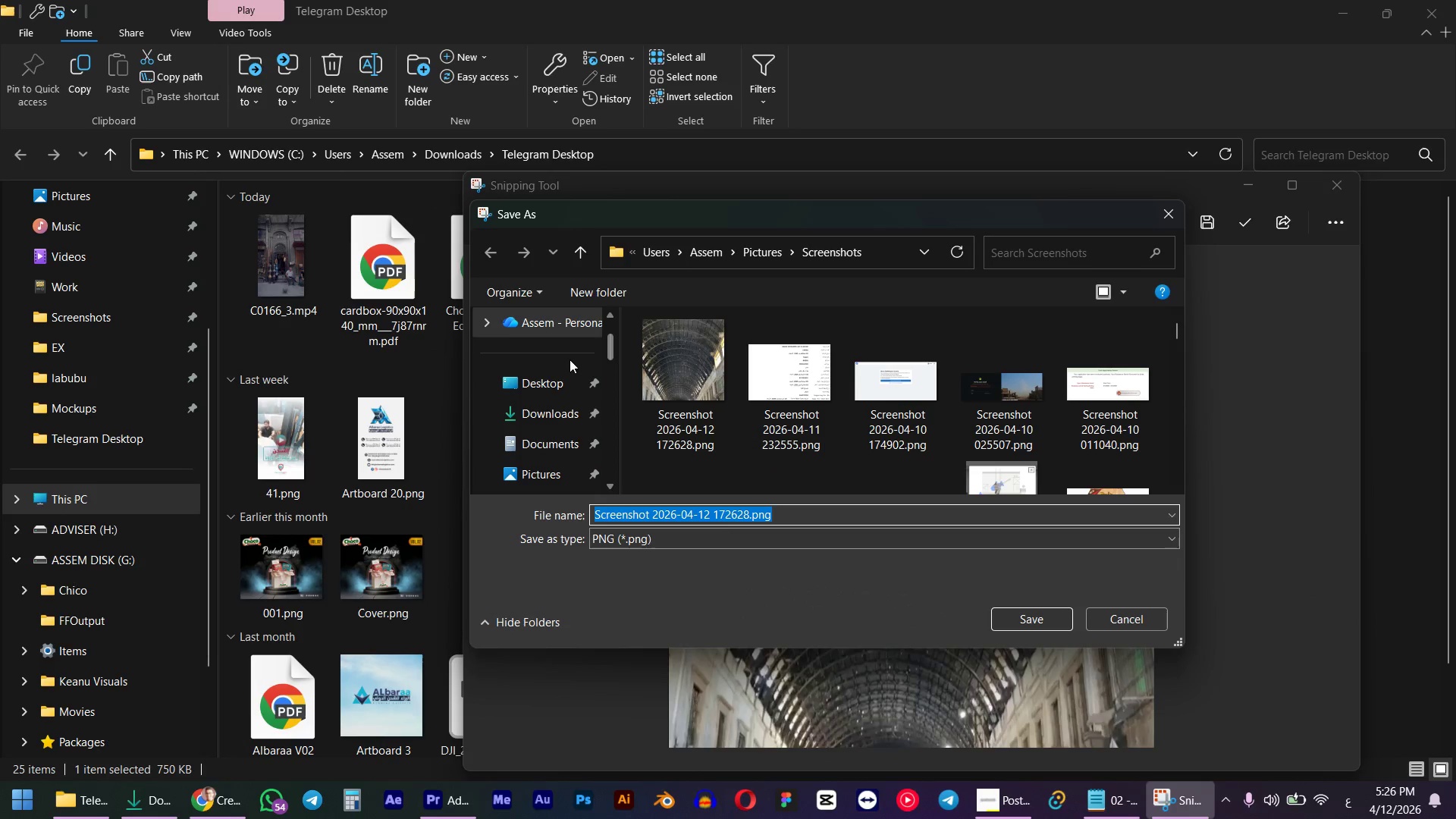 
left_click([525, 402])
 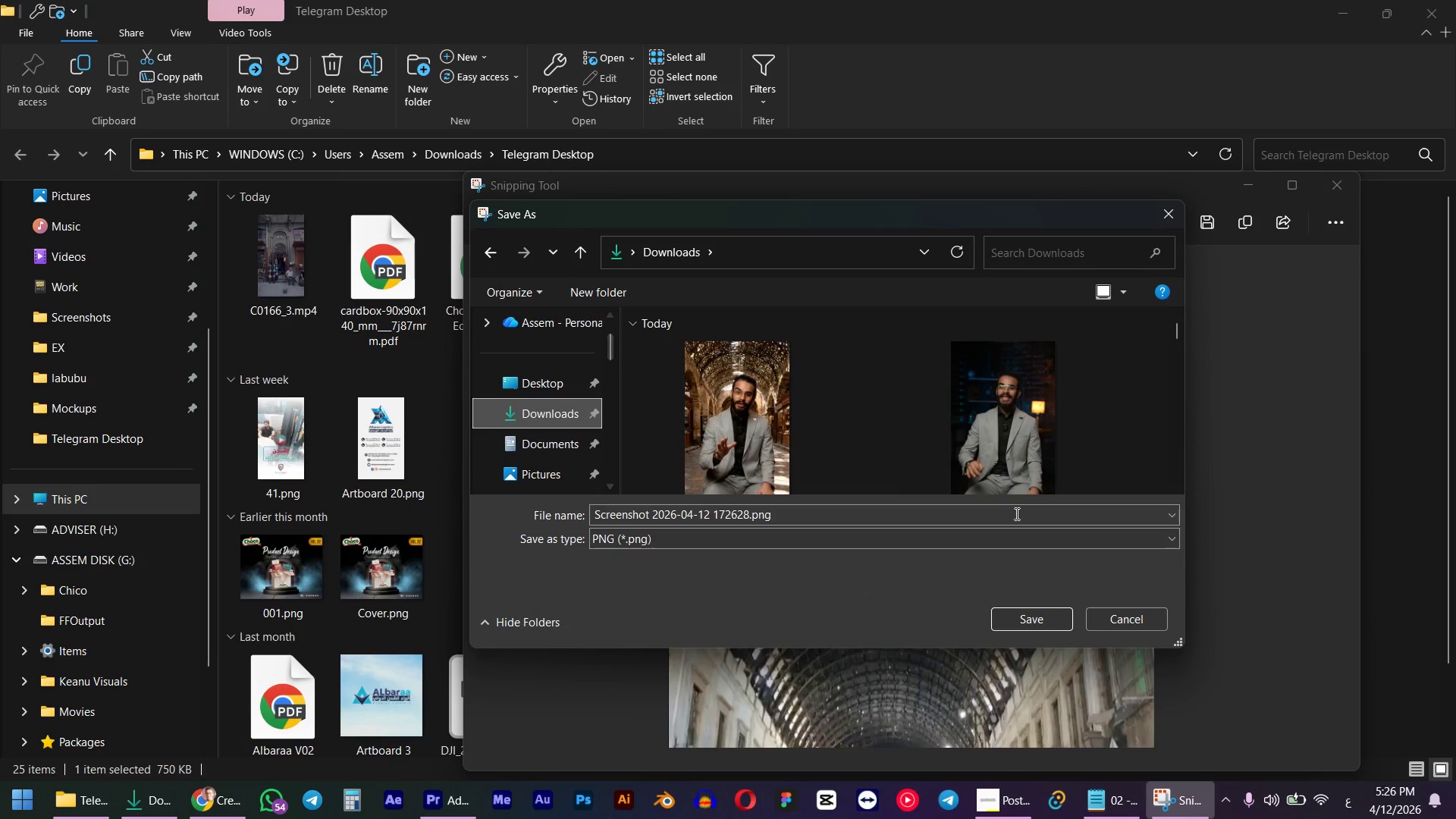 
left_click([1037, 628])
 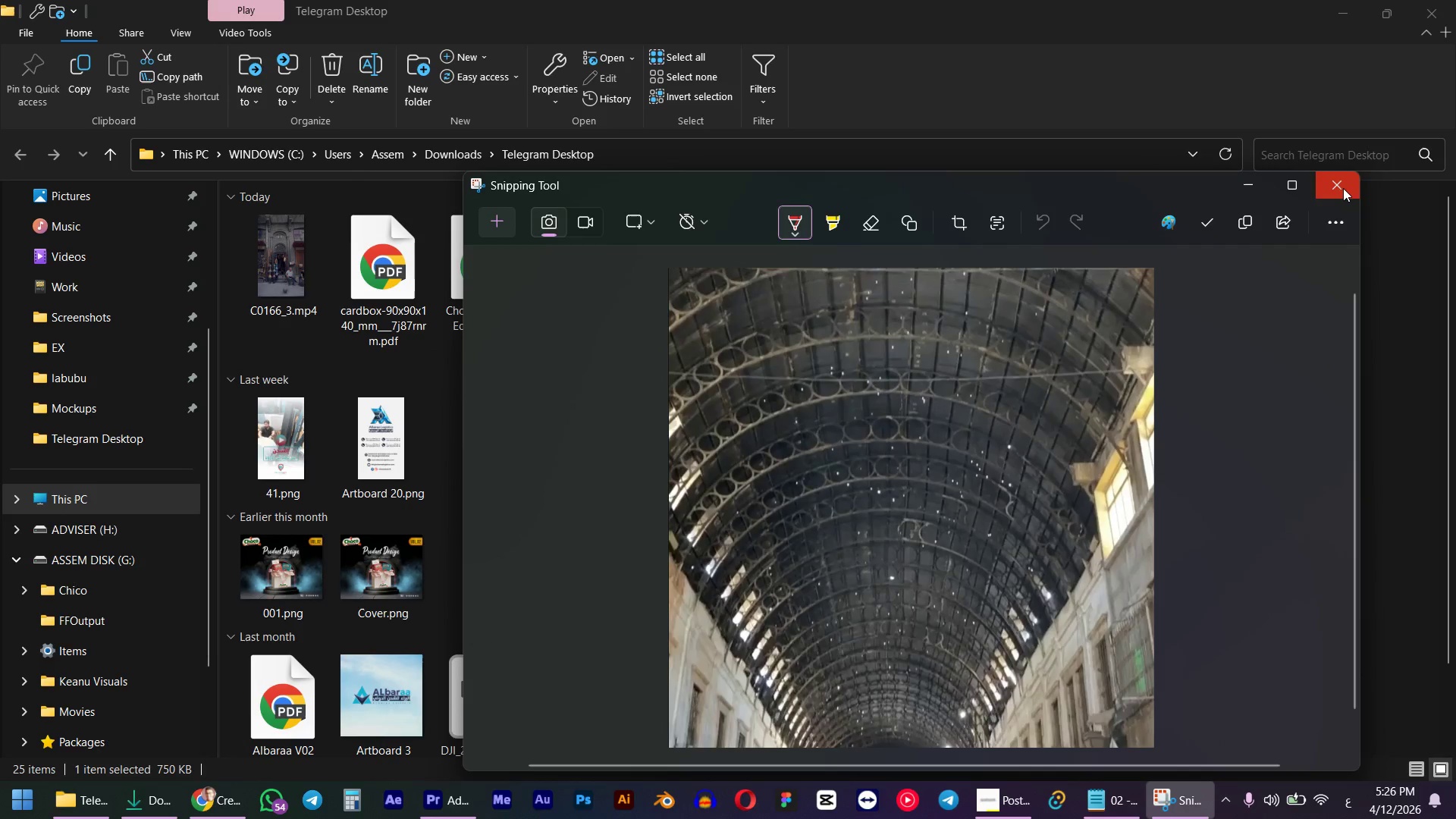 
left_click([1343, 188])
 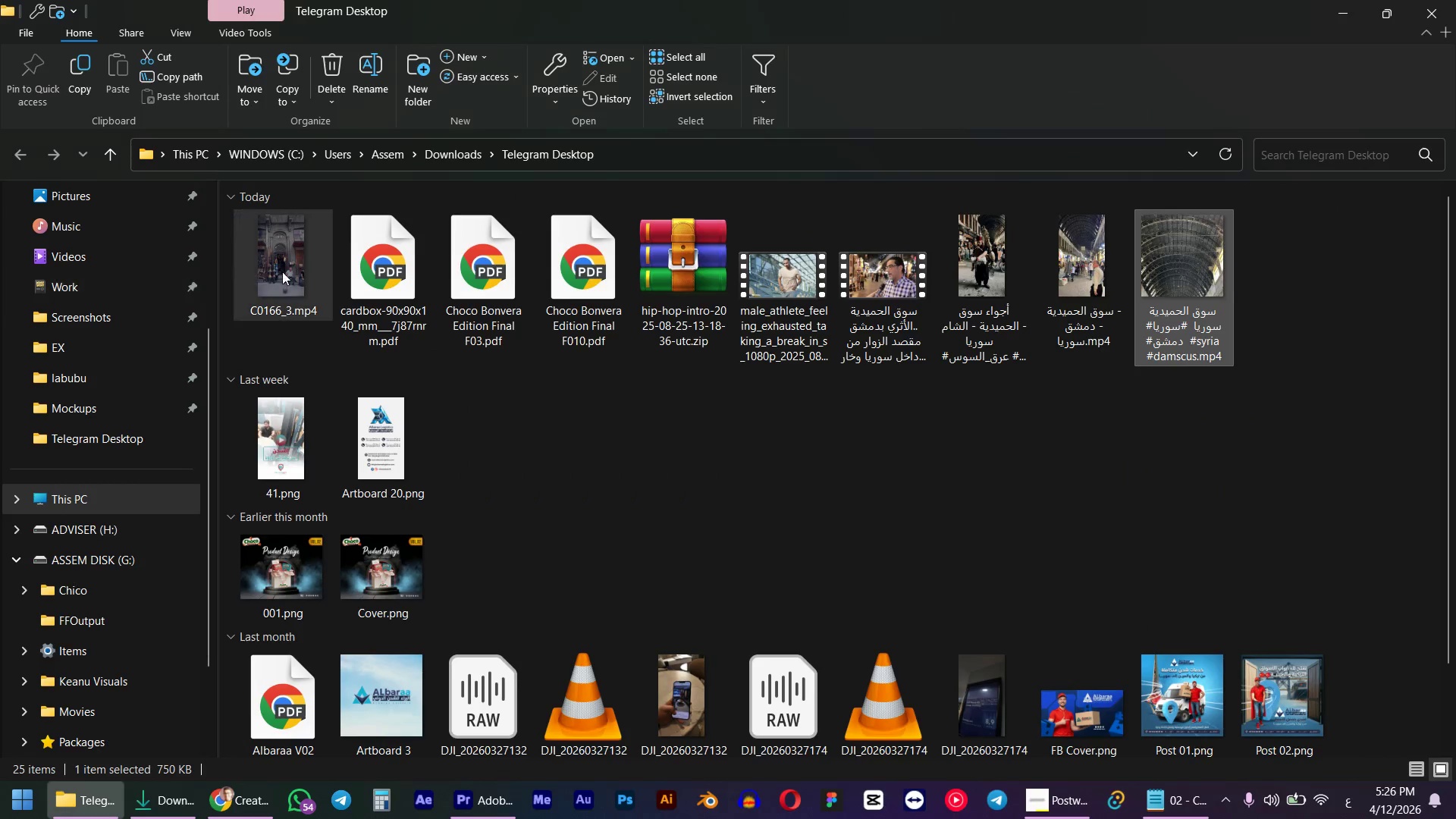 
double_click([288, 273])
 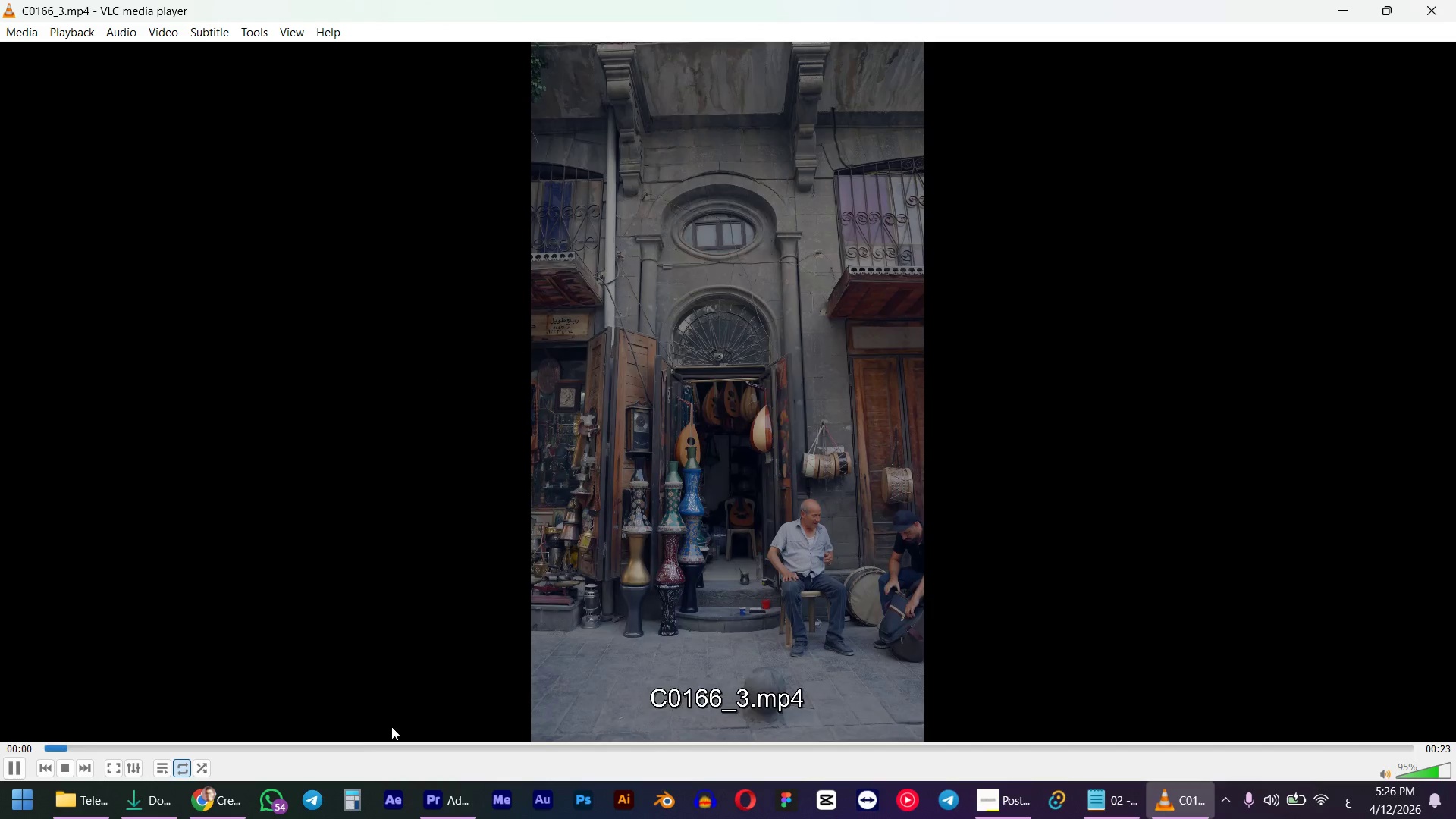 
left_click_drag(start_coordinate=[352, 740], to_coordinate=[450, 748])
 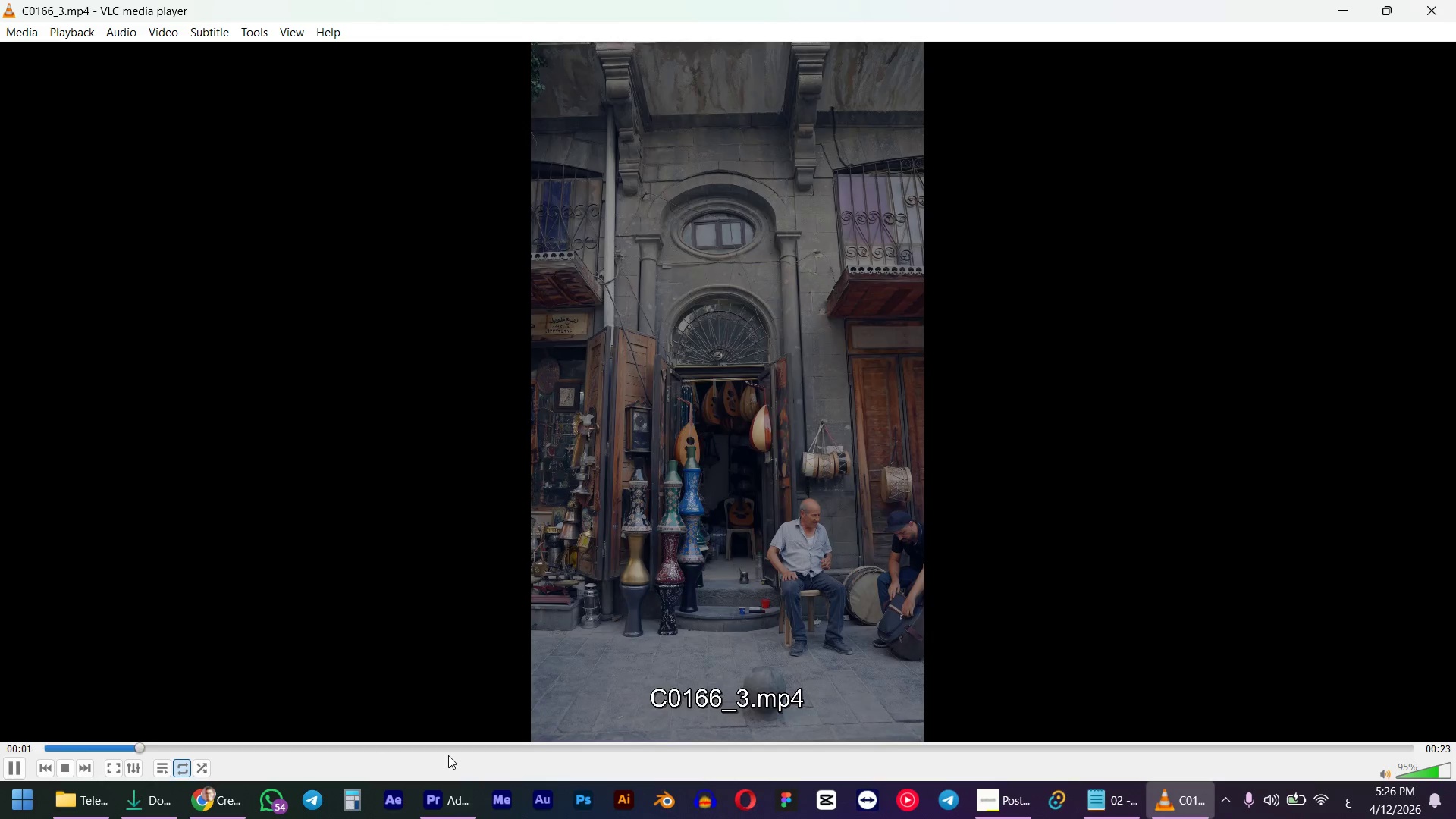 
left_click_drag(start_coordinate=[448, 755], to_coordinate=[510, 761])
 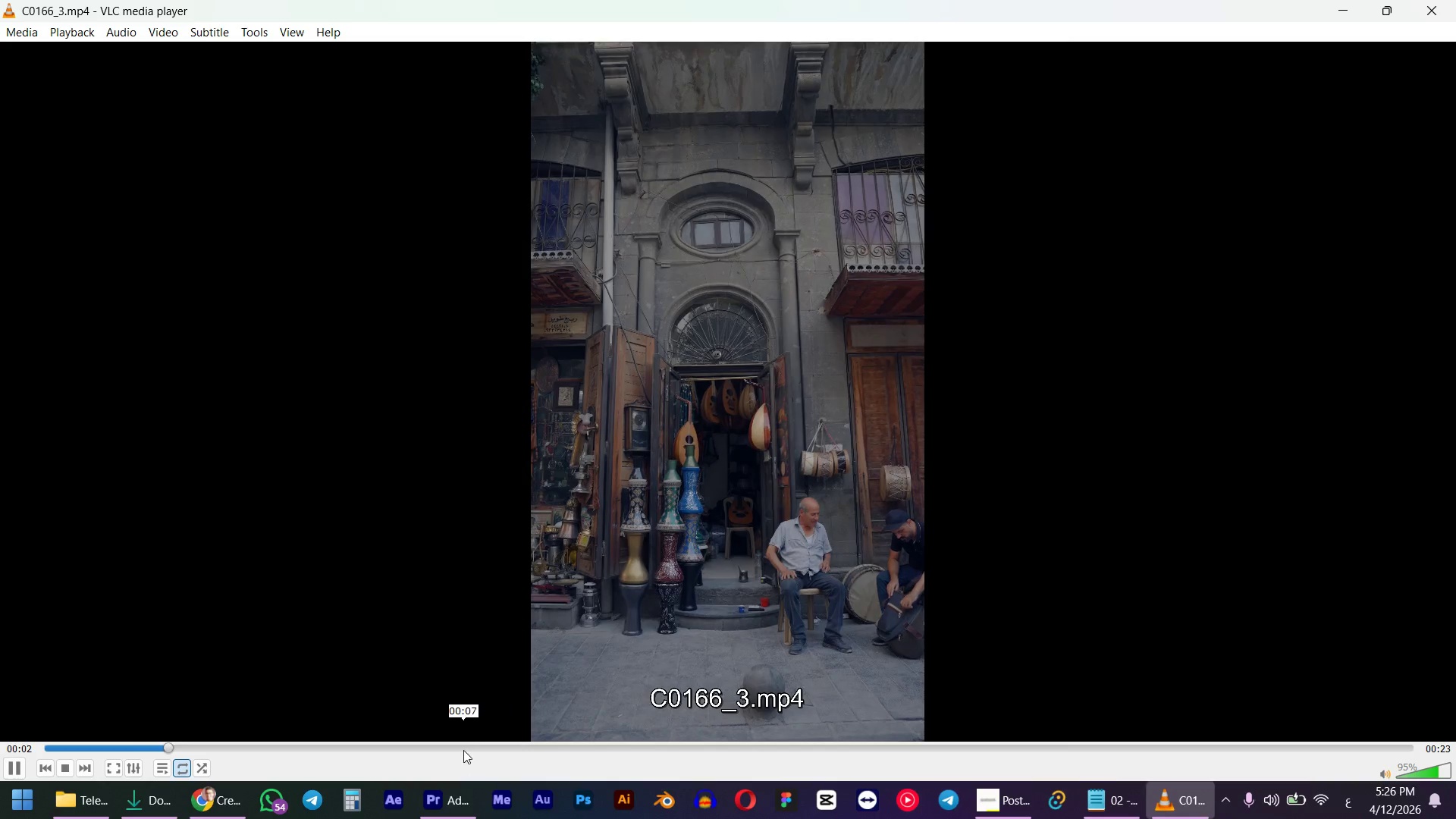 
left_click_drag(start_coordinate=[463, 750], to_coordinate=[1139, 717])
 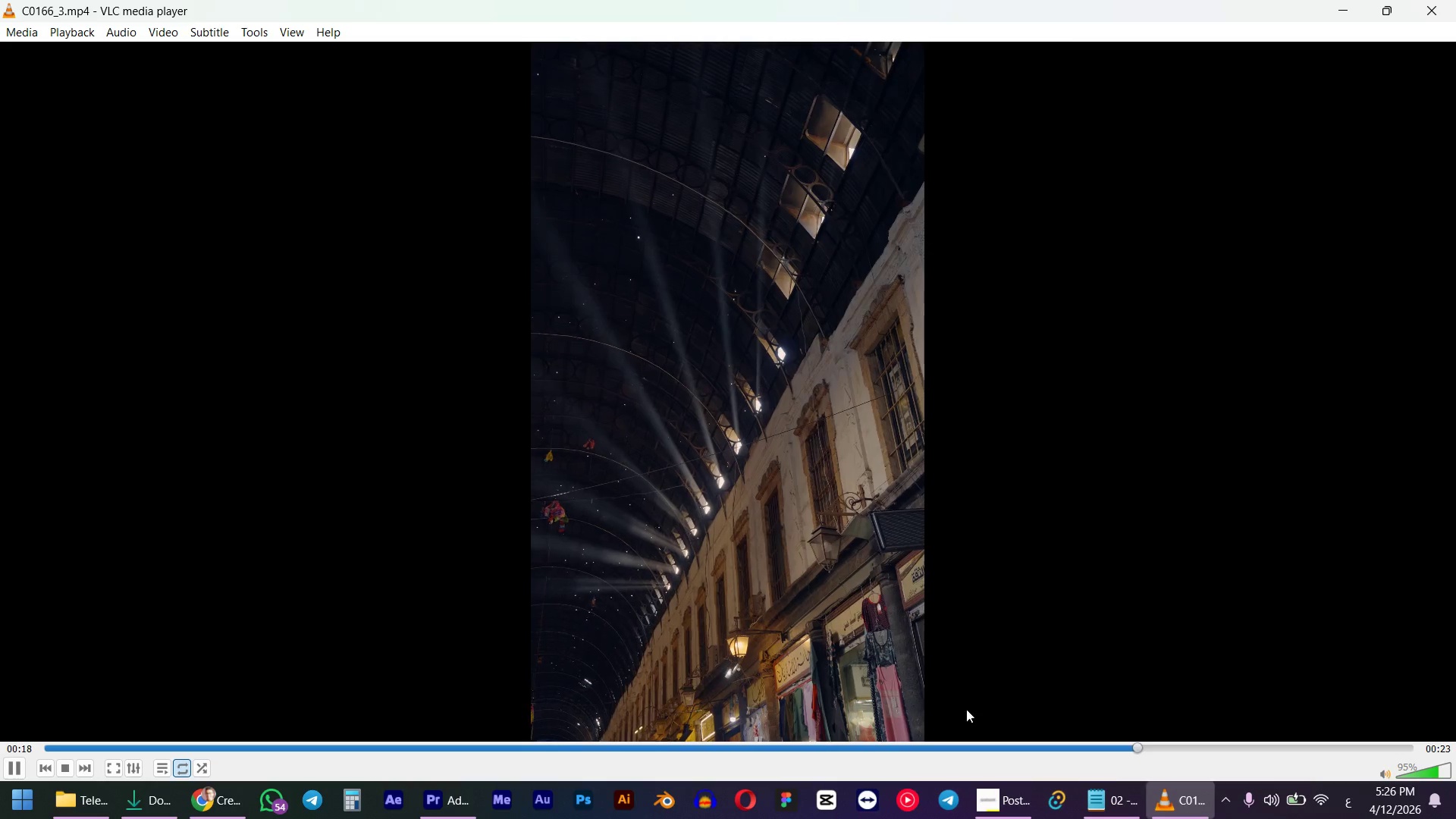 
key(Space)
 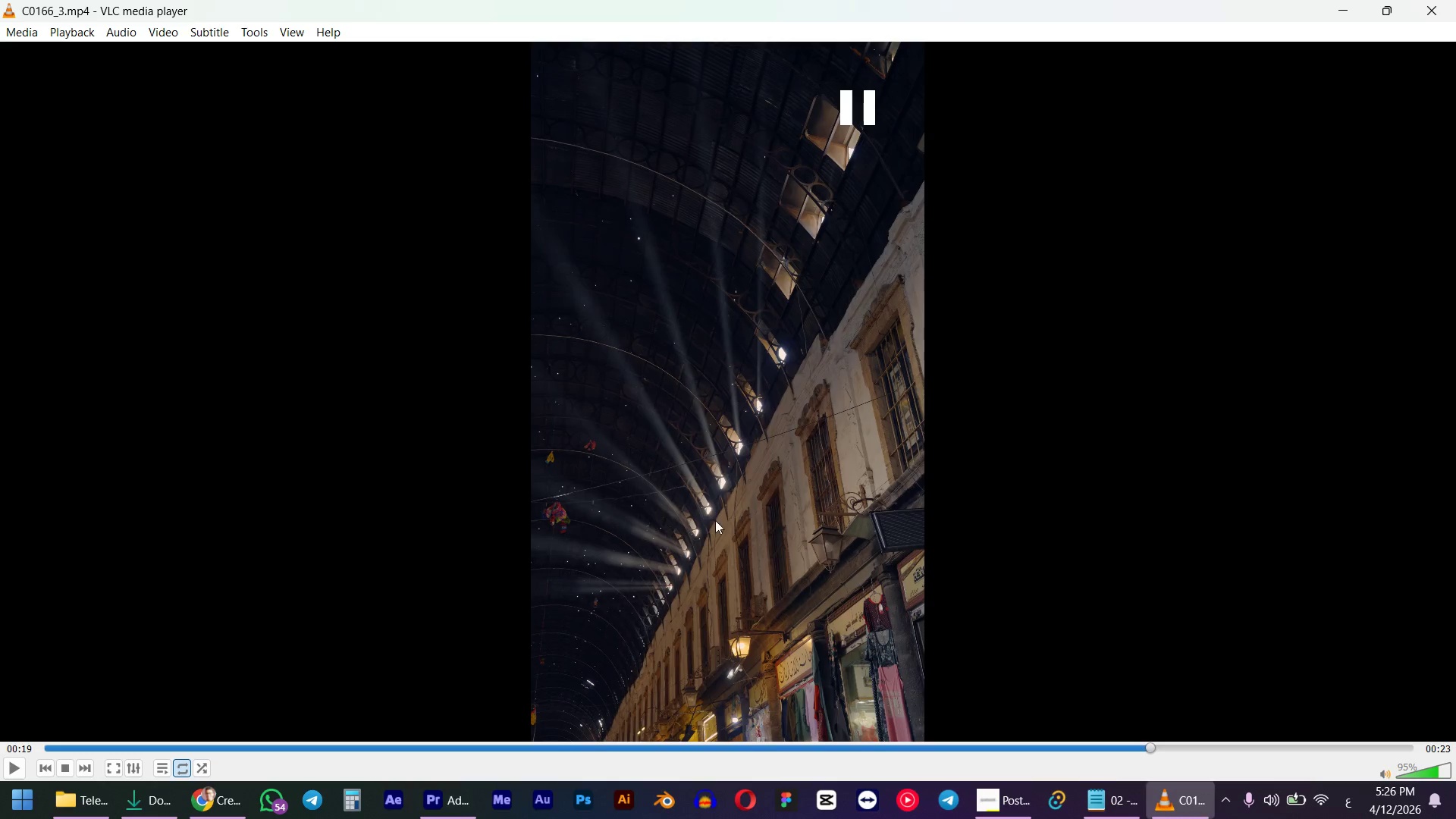 
left_click([670, 448])
 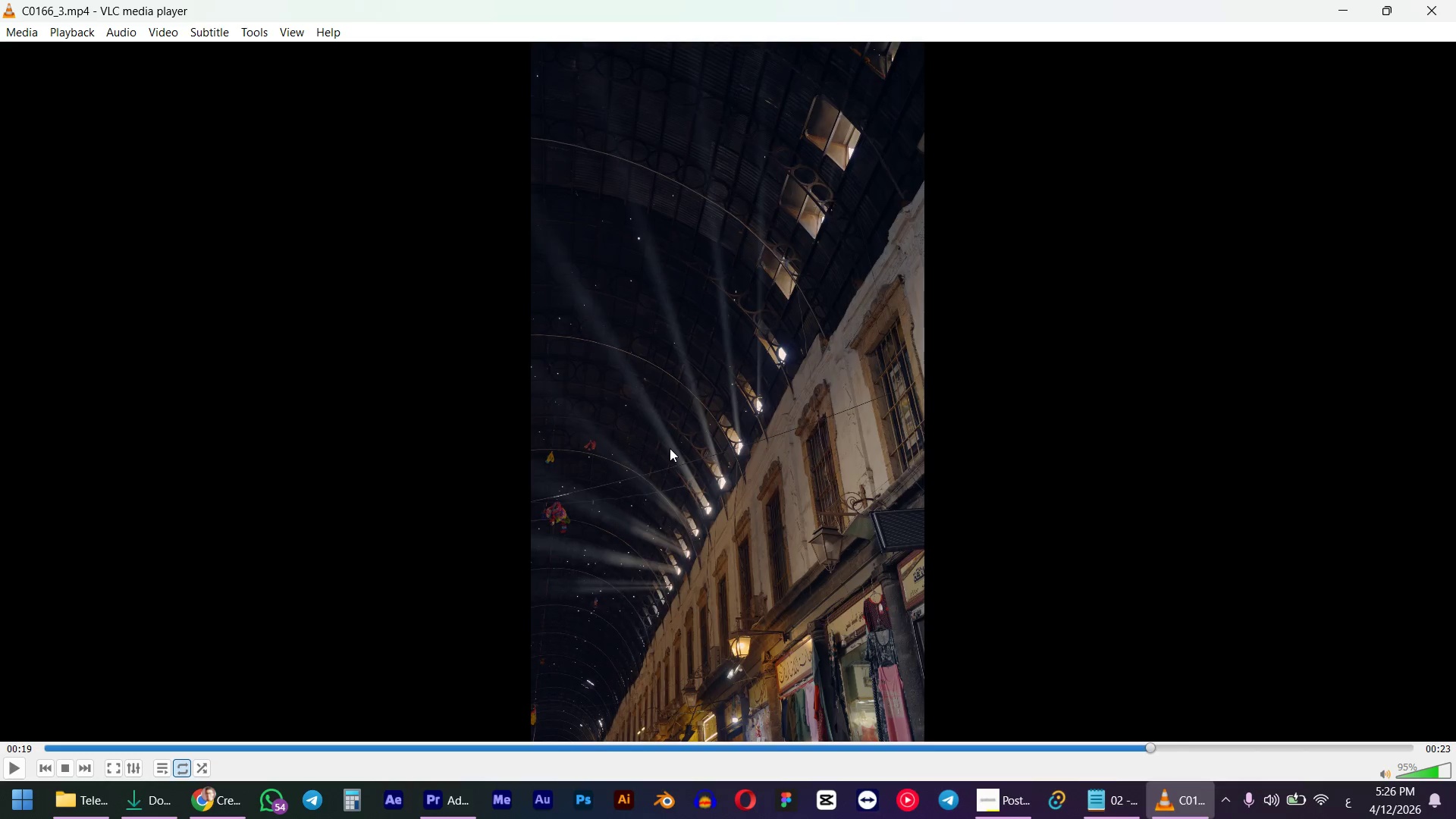 
key(Meta+Shift+S)
 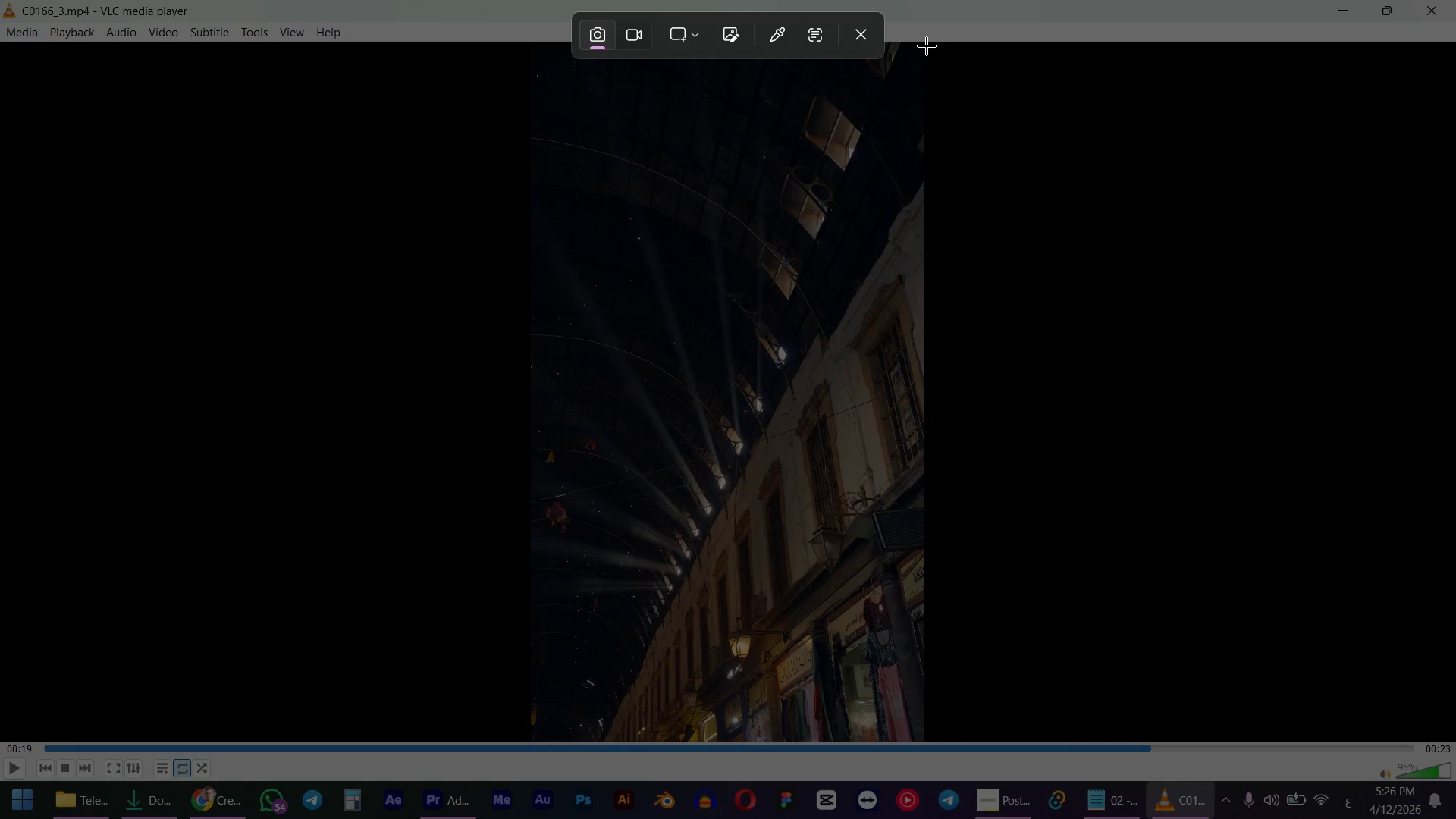 
left_click_drag(start_coordinate=[927, 46], to_coordinate=[532, 732])
 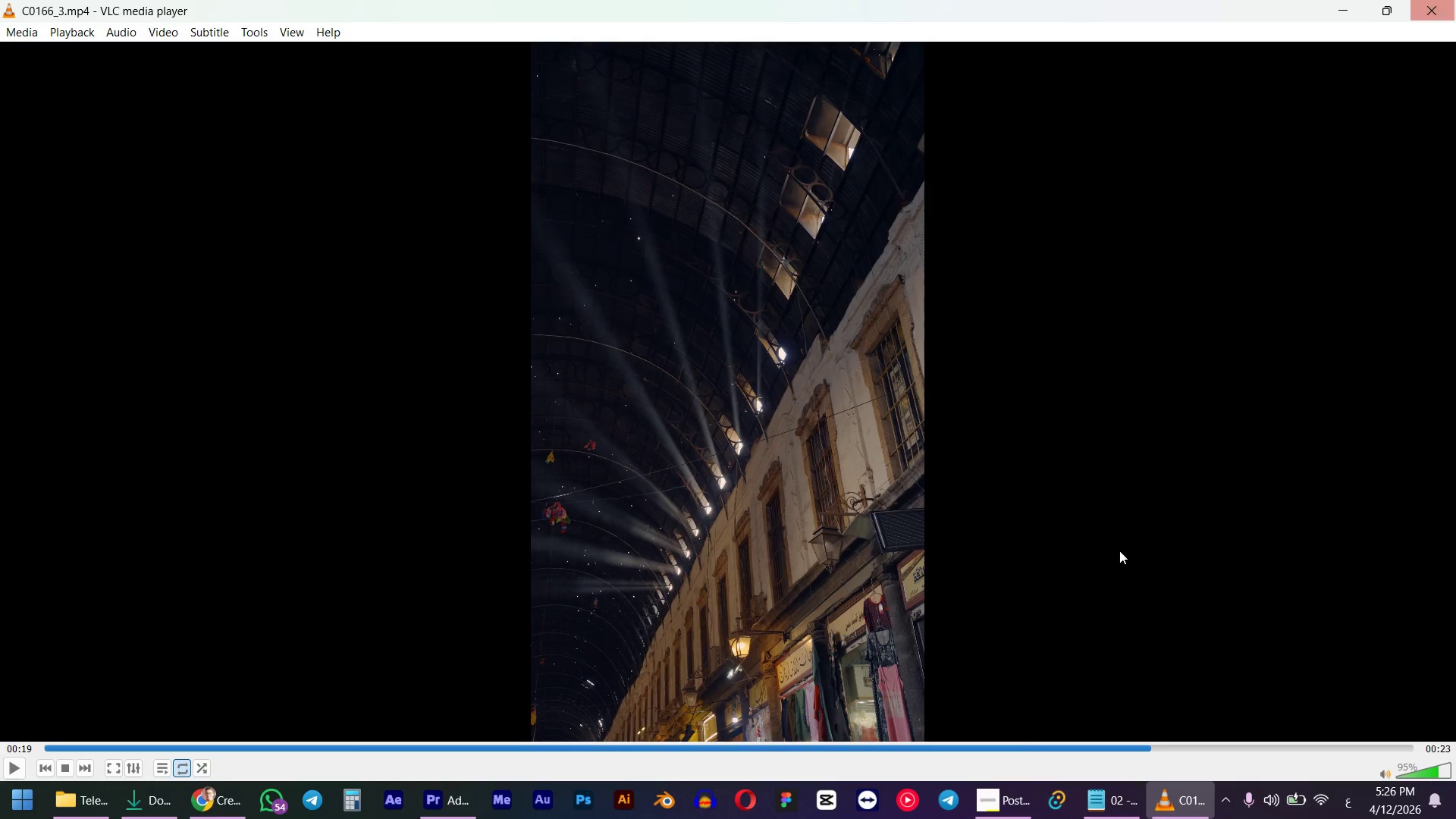 
key(Space)
 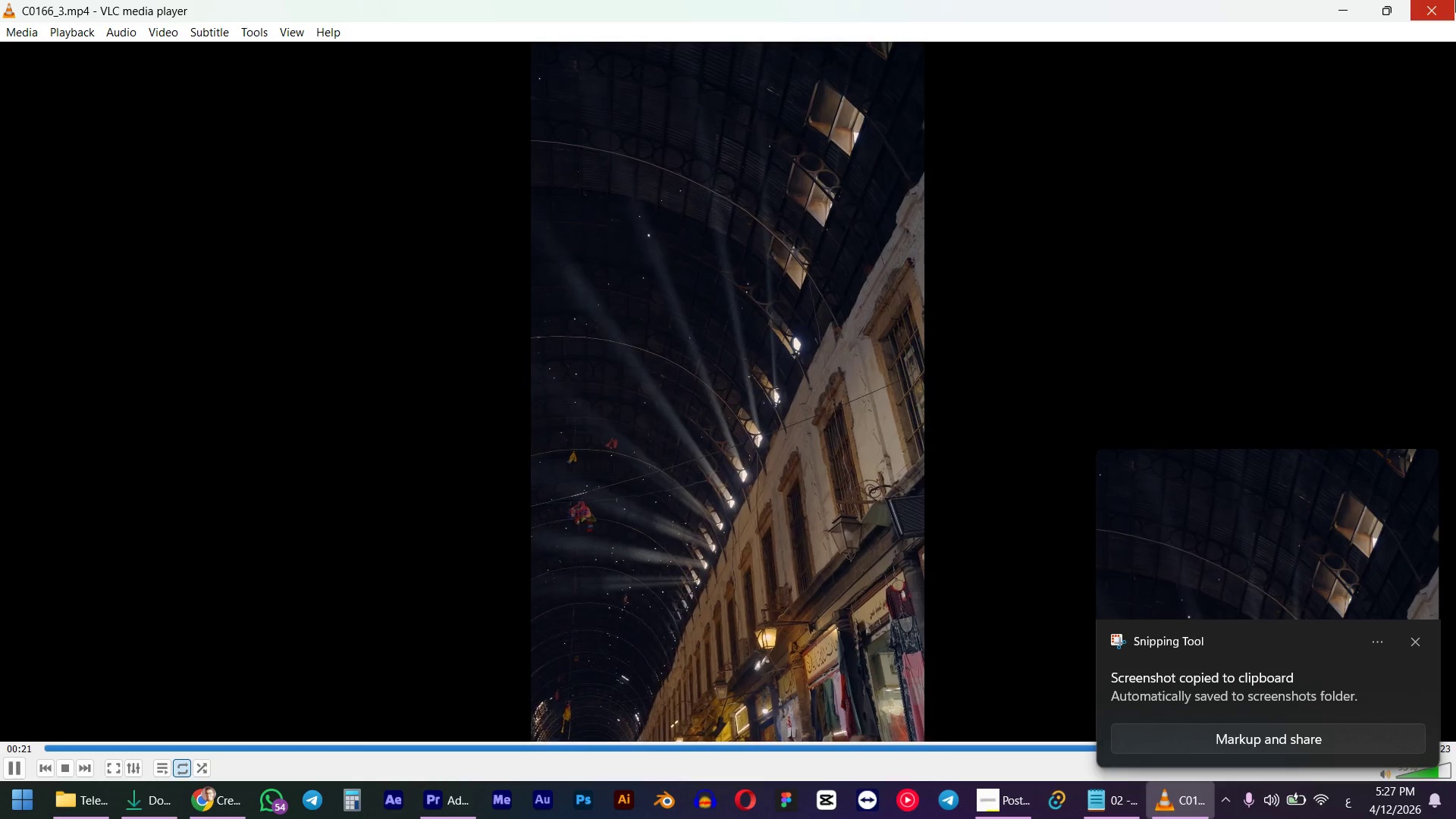 
left_click([1455, 0])
 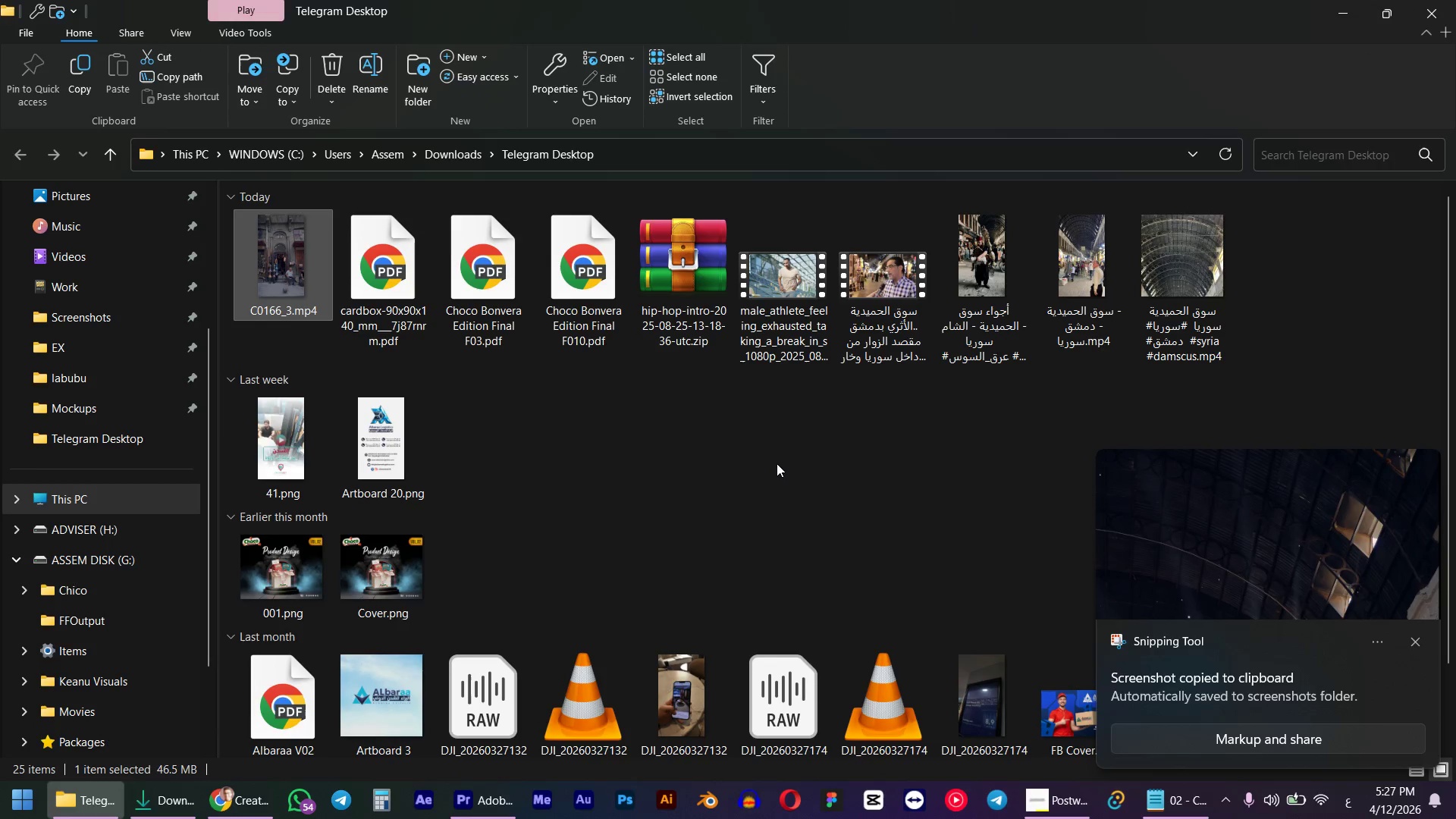 
left_click([1287, 621])
 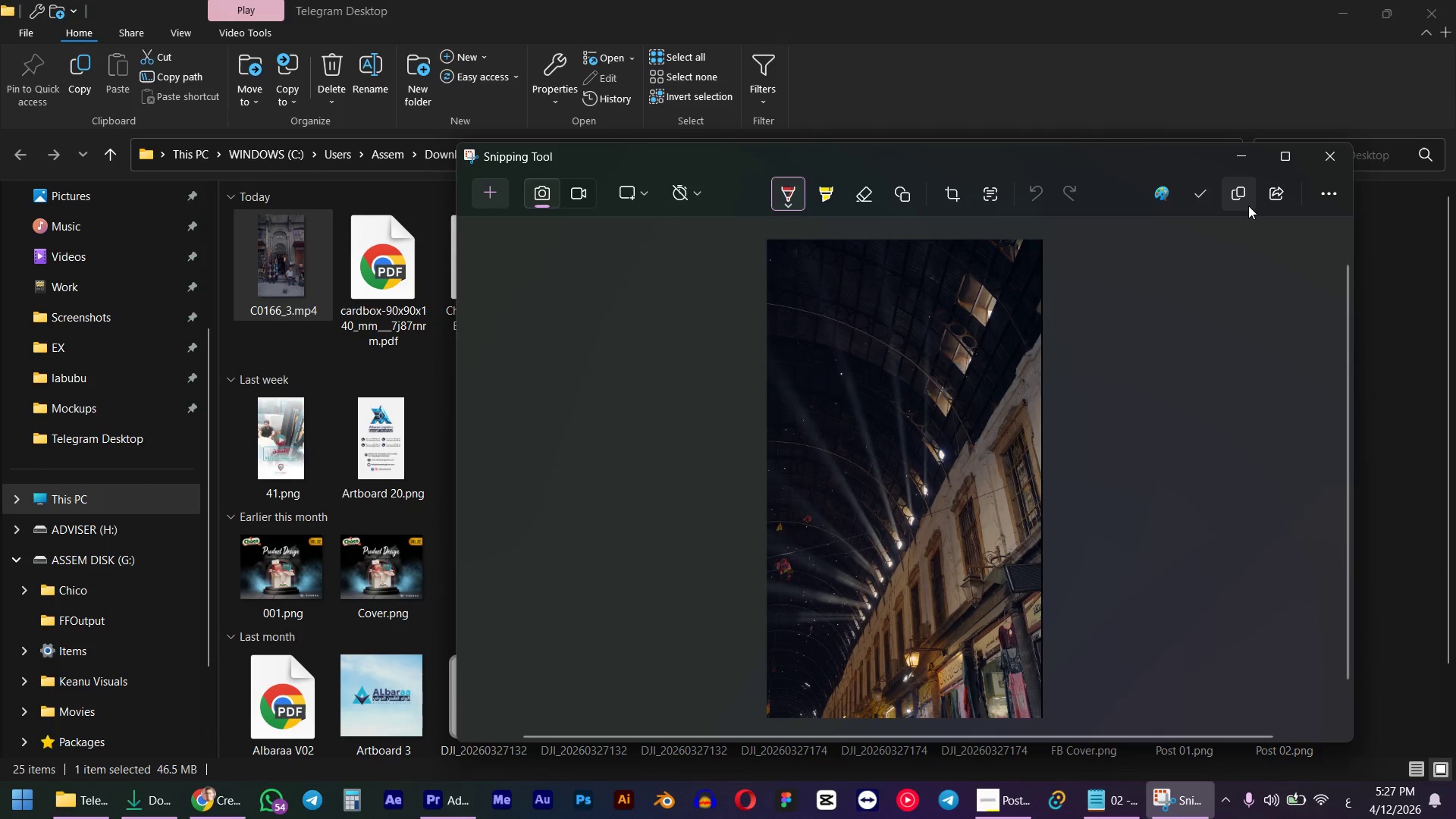 
left_click([1204, 196])
 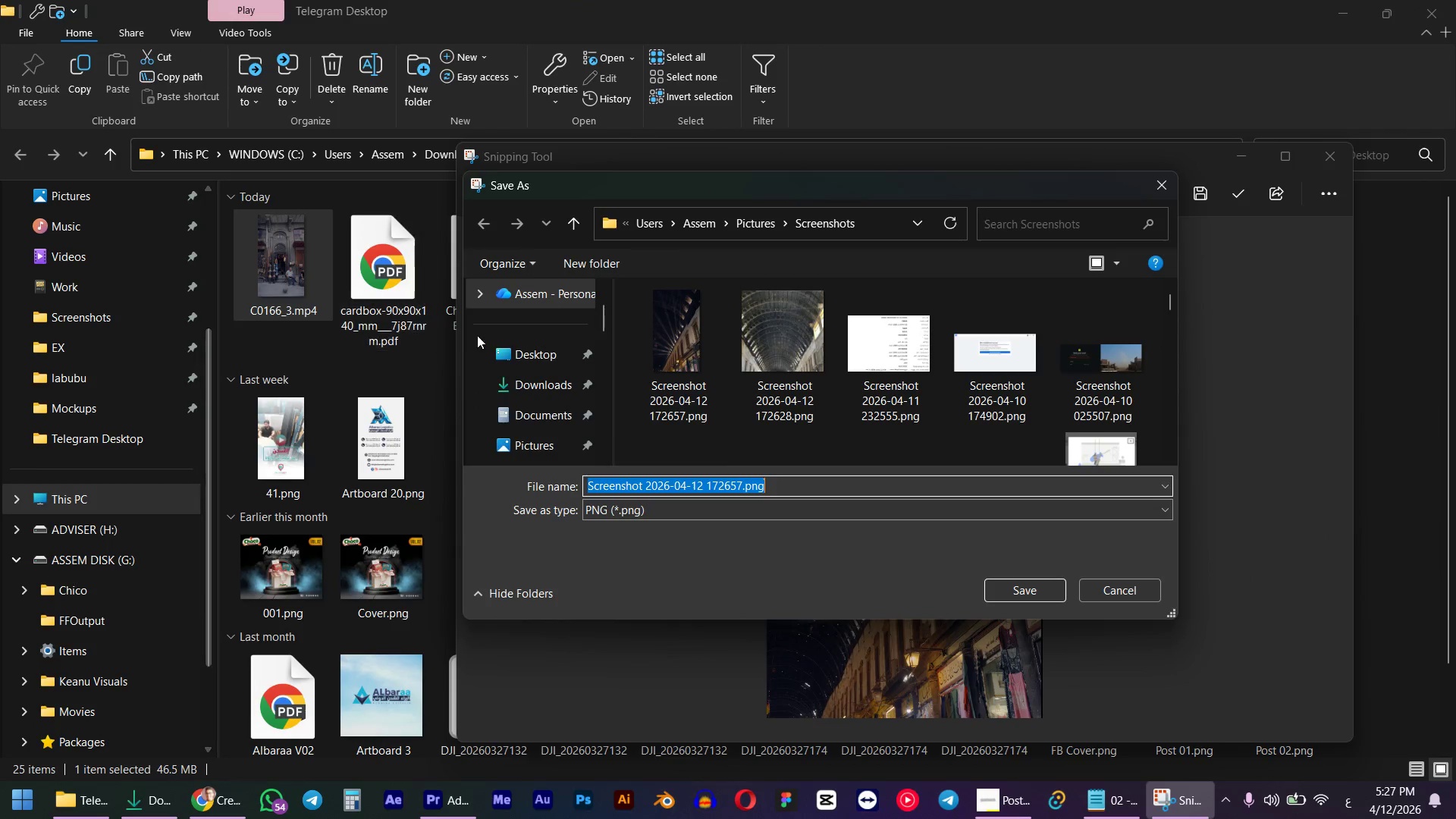 
left_click([541, 378])
 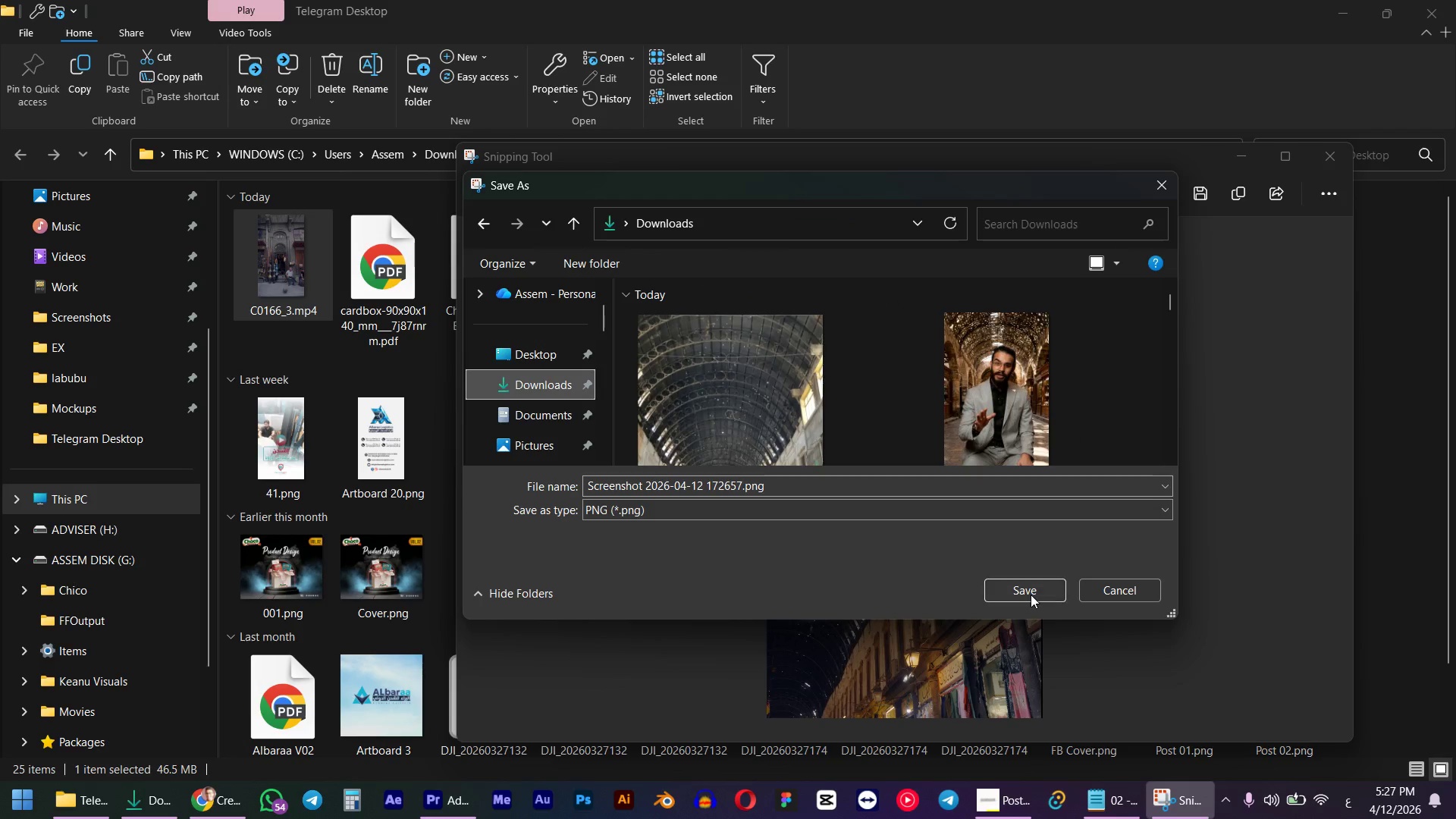 
left_click([1033, 595])
 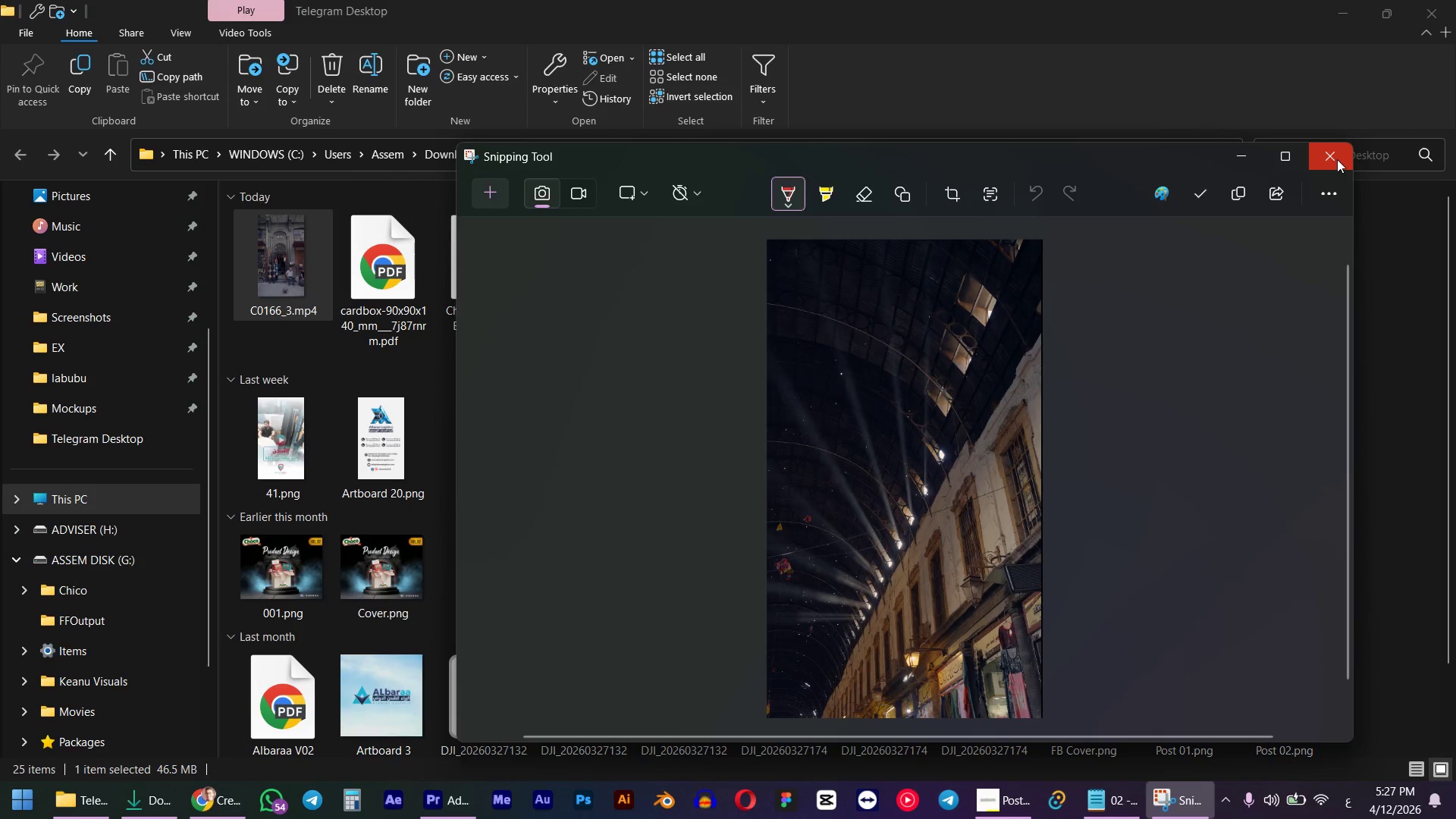 
left_click([1335, 159])
 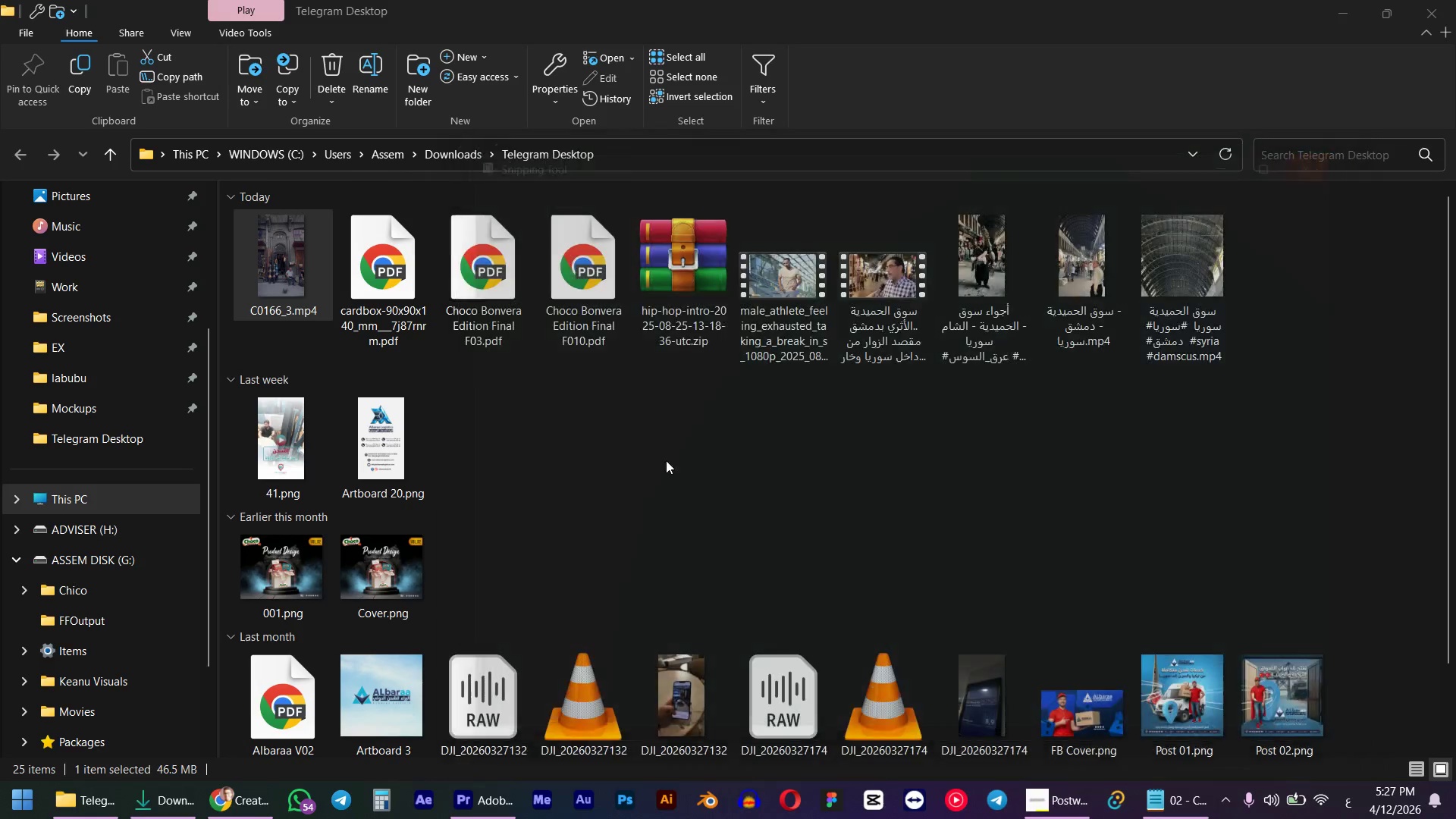 
key(Alt+AltLeft)
 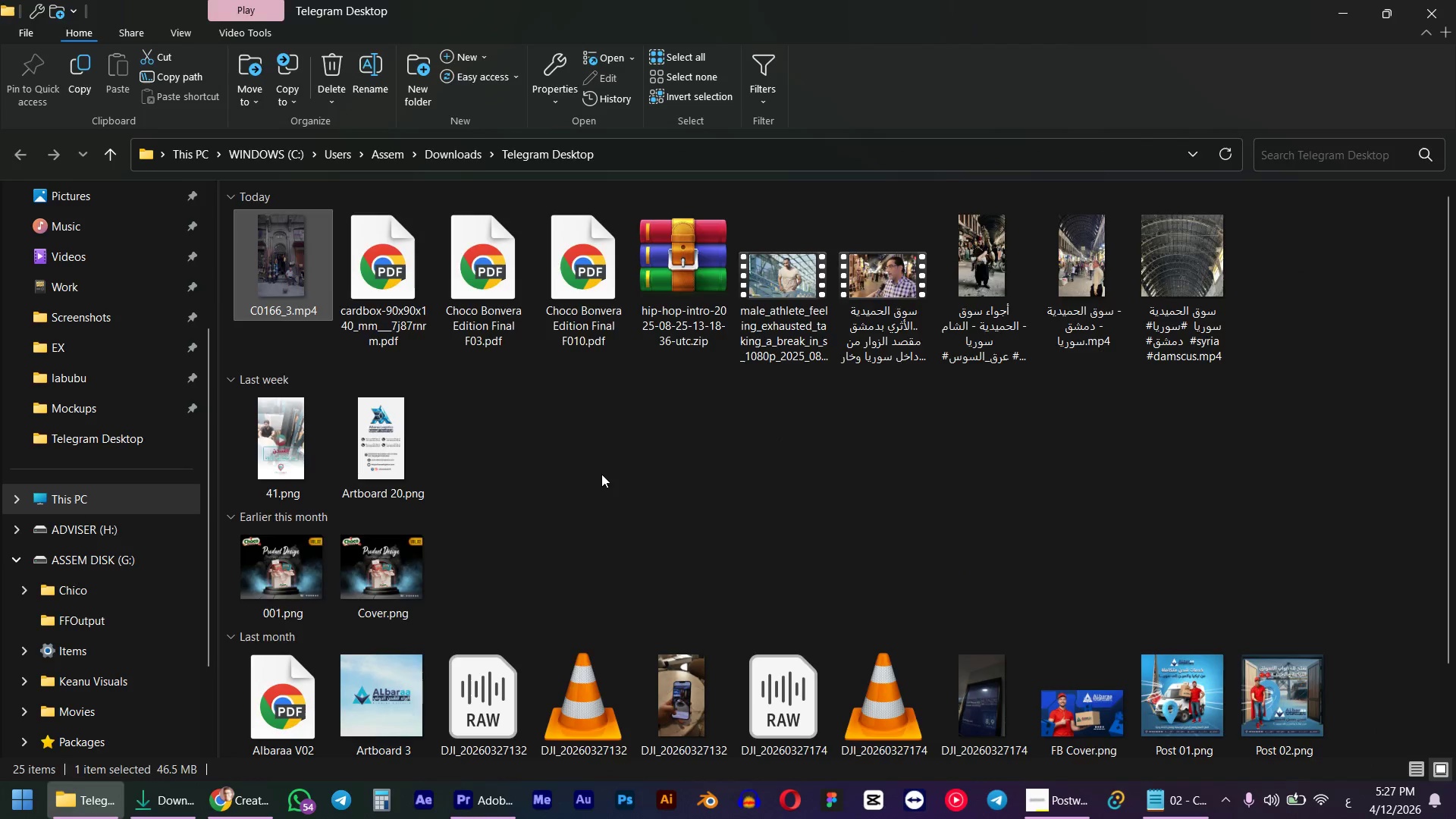 
key(Alt+Tab)
 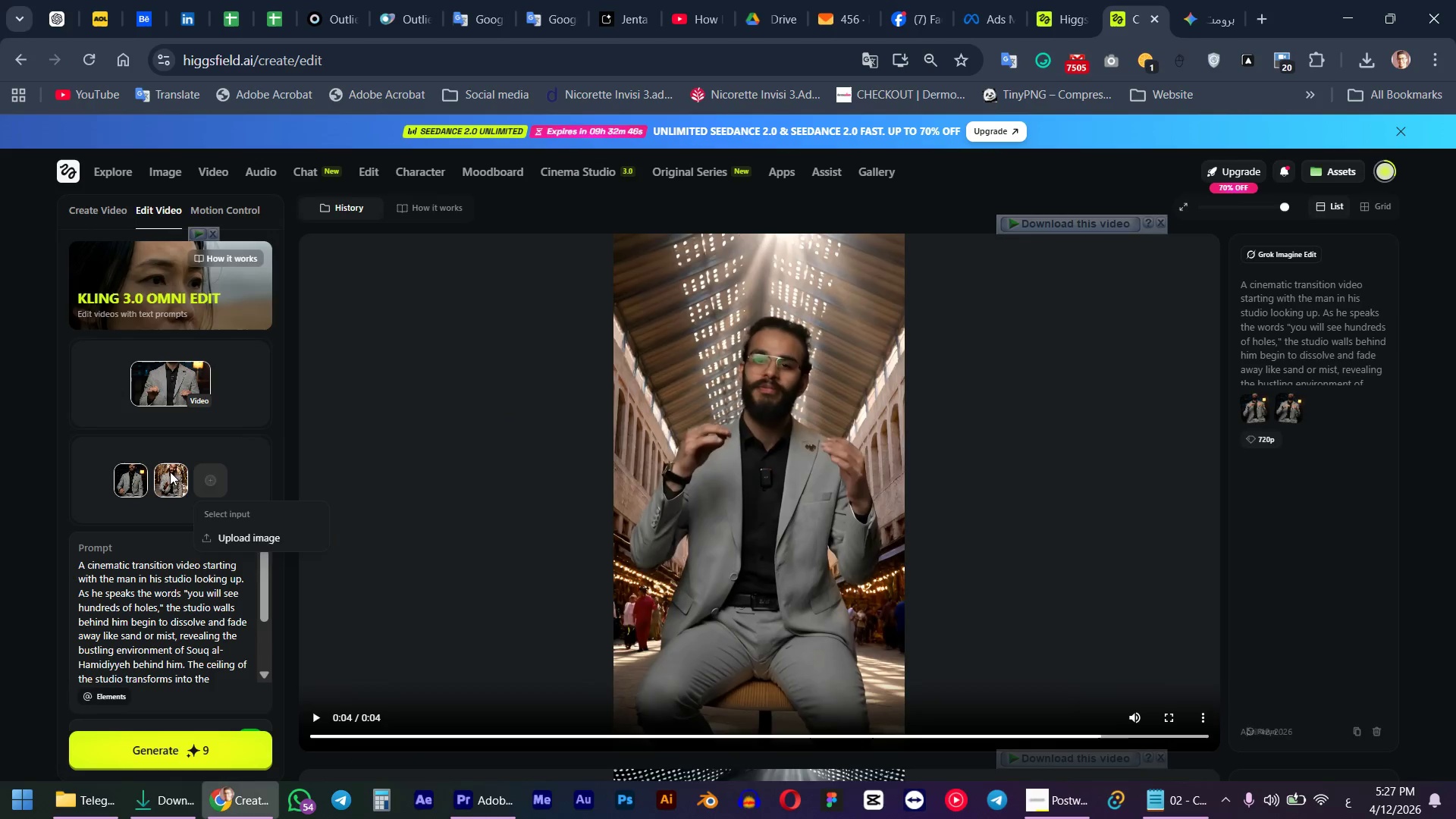 
left_click([215, 481])
 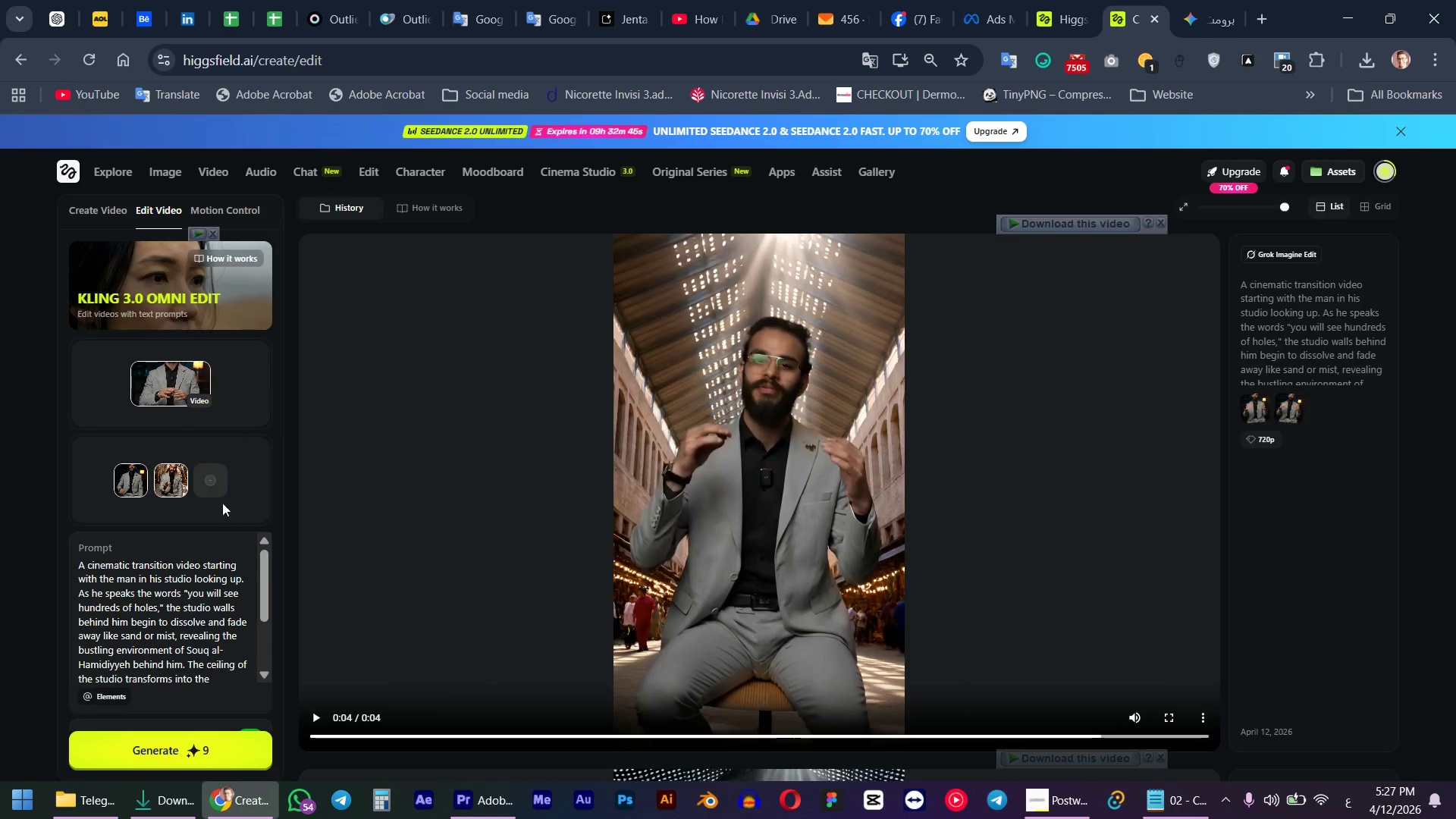 
left_click([212, 490])
 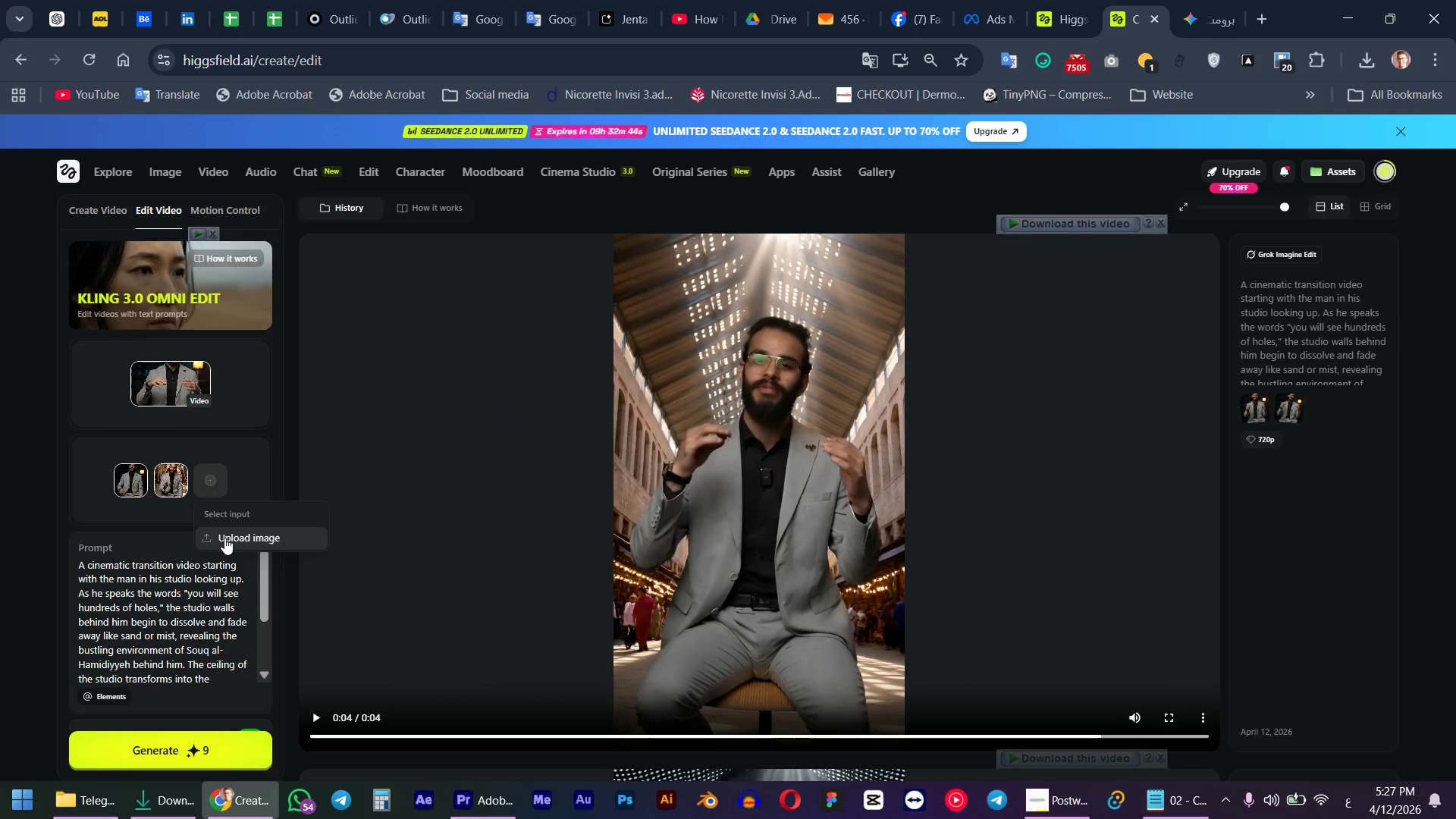 
left_click([224, 538])
 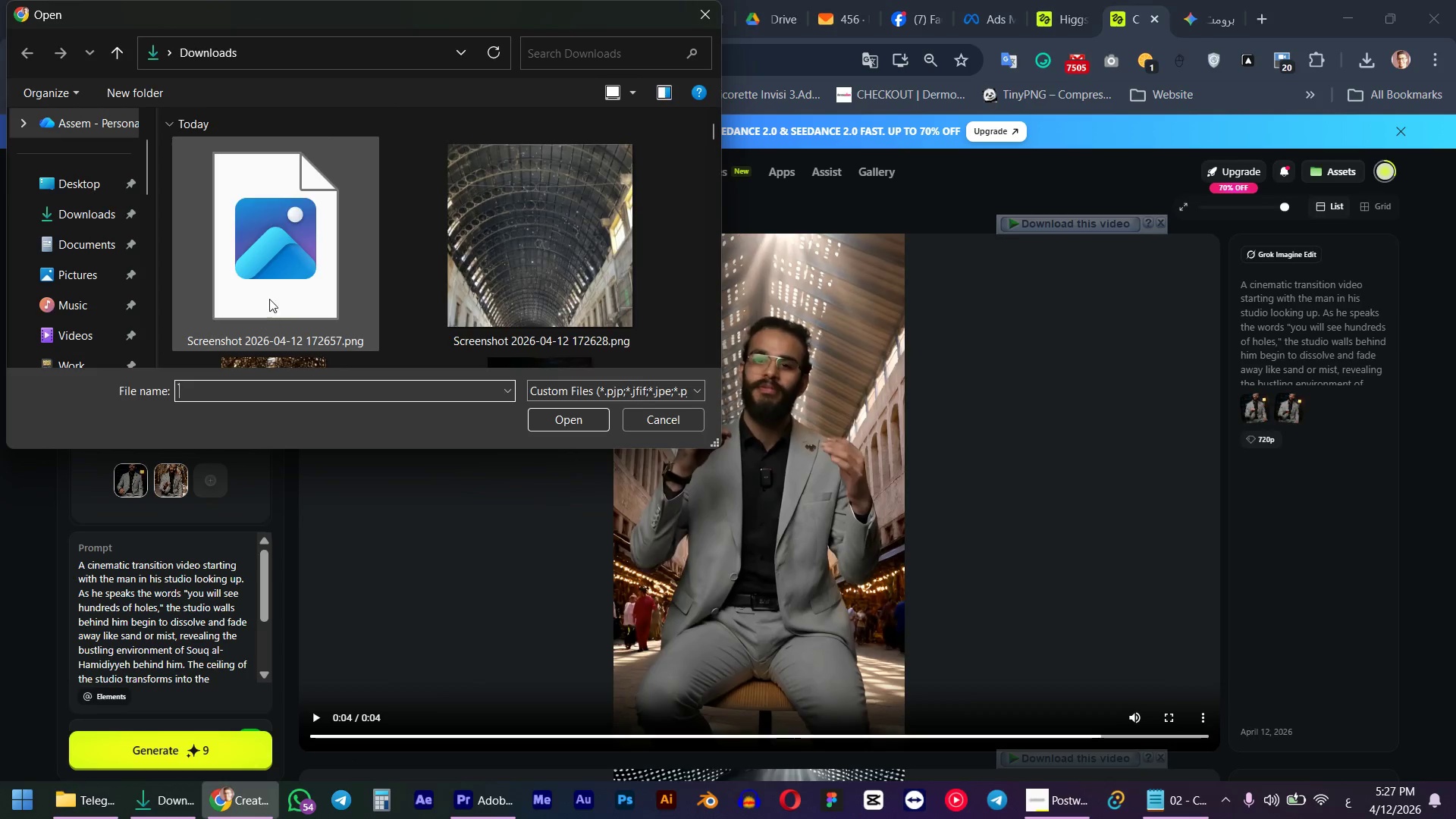 
left_click([485, 248])
 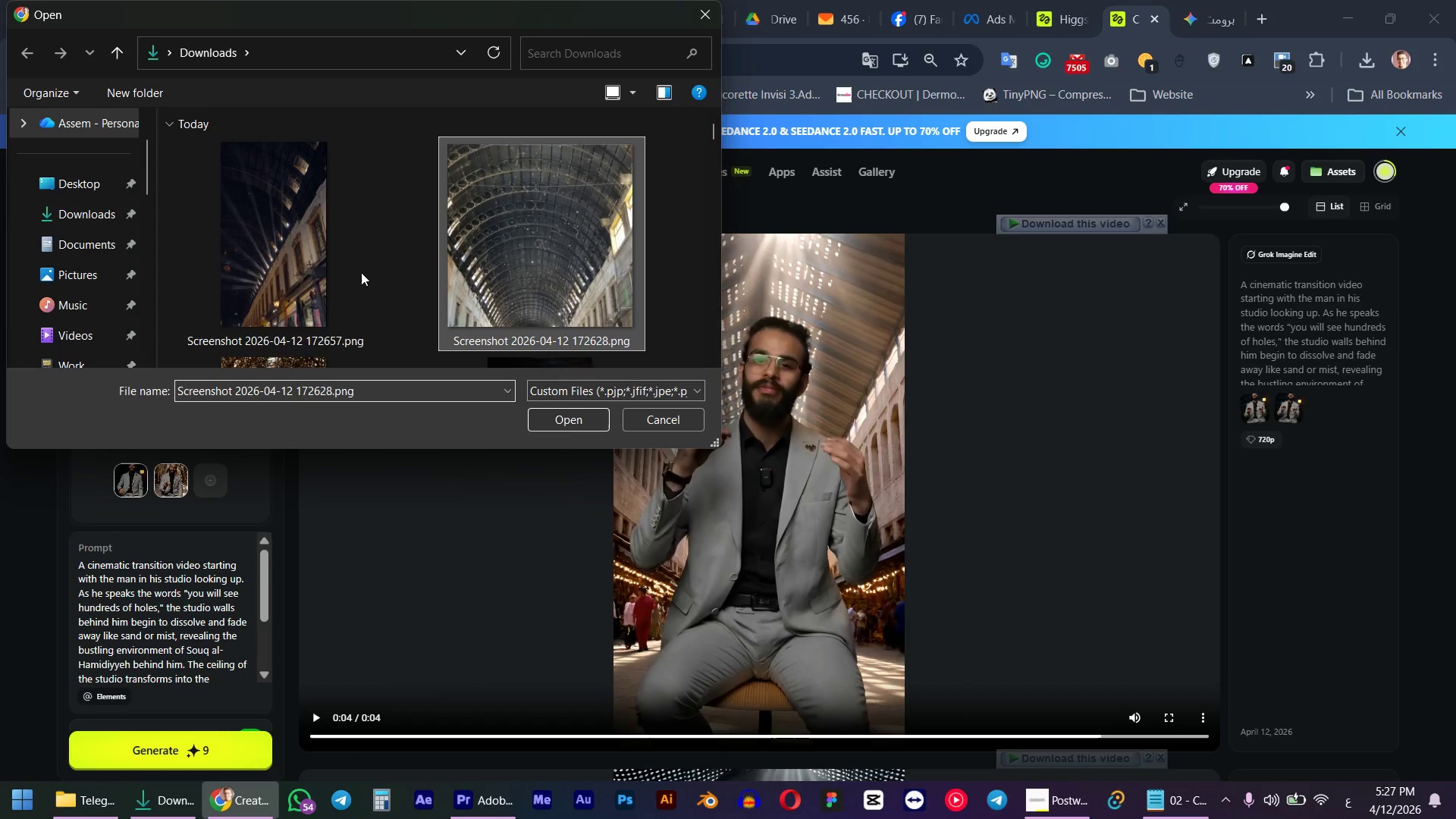 
hold_key(key=ControlLeft, duration=0.31)
double_click([323, 273])
 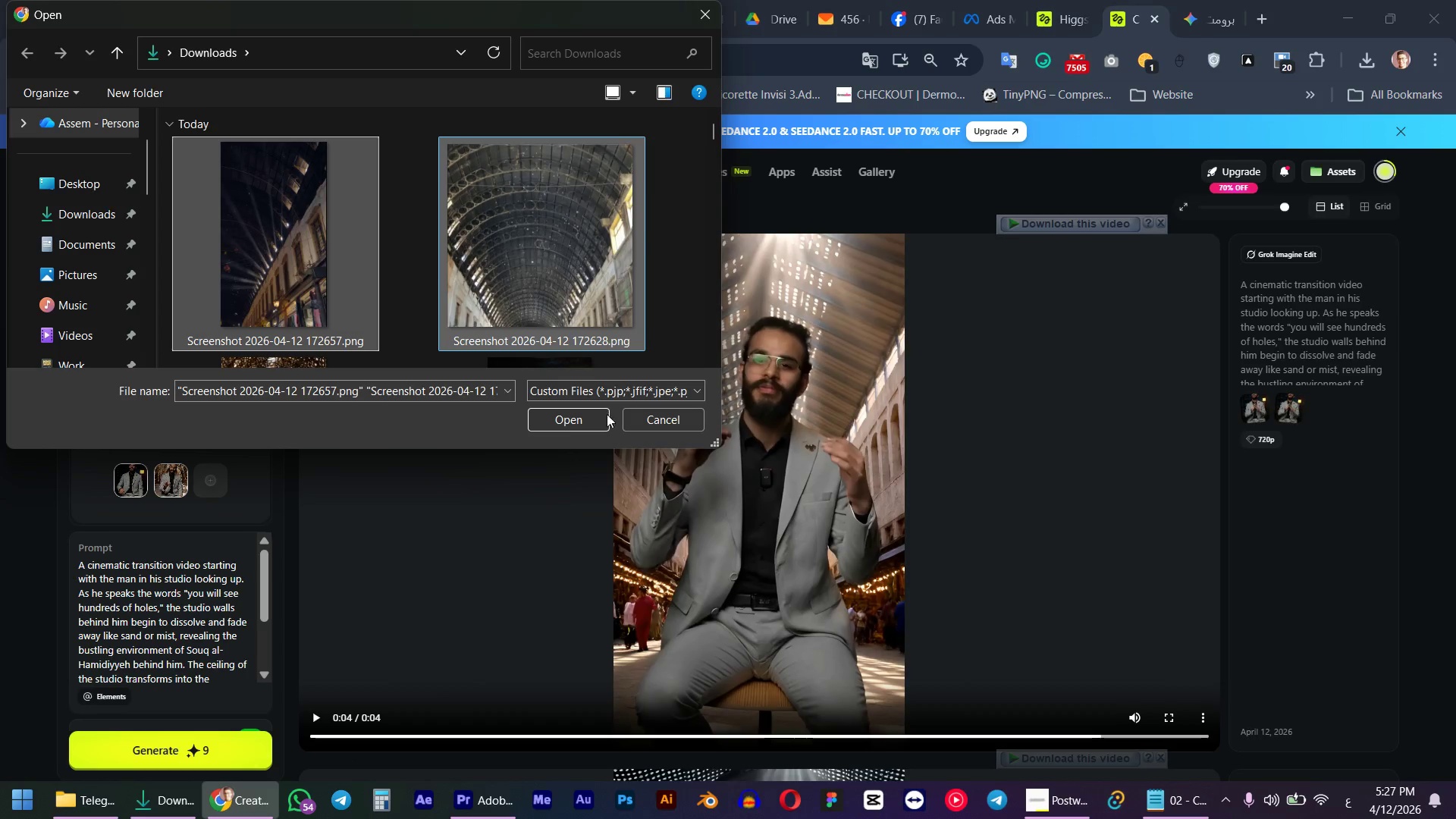 
left_click([581, 417])
 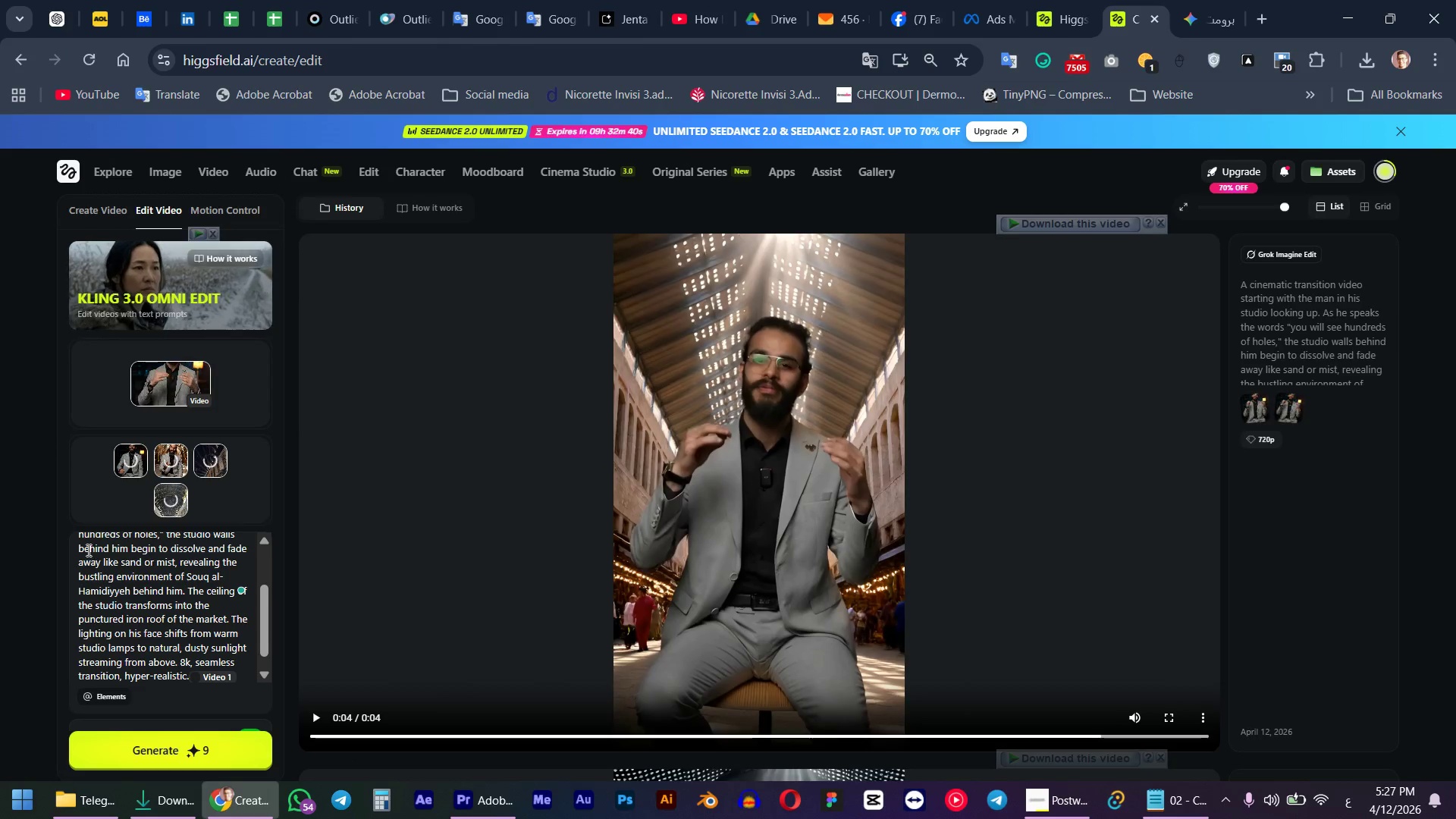 
scroll: coordinate [111, 575], scroll_direction: down, amount: 3.0
 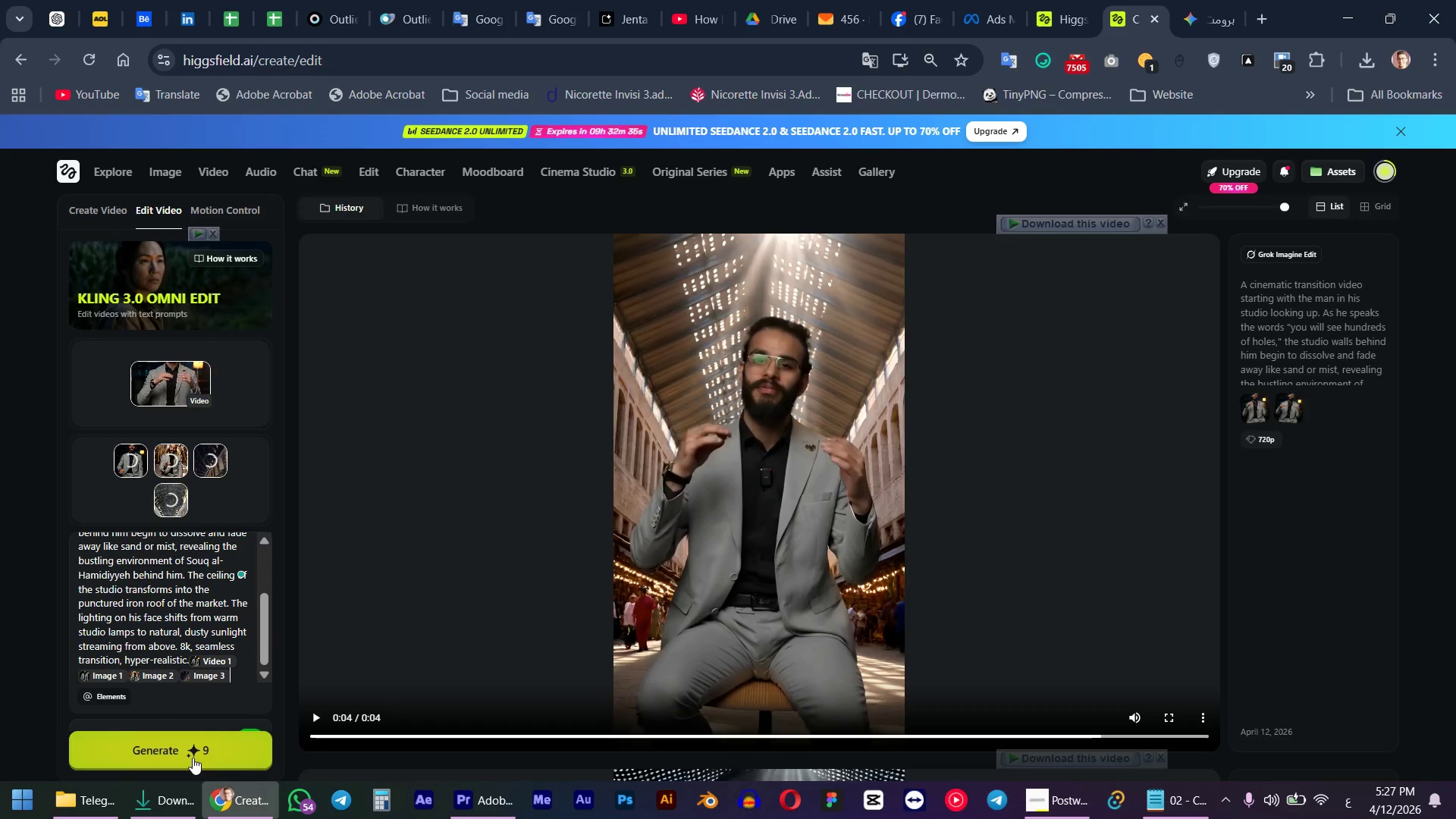 
wait(8.86)
 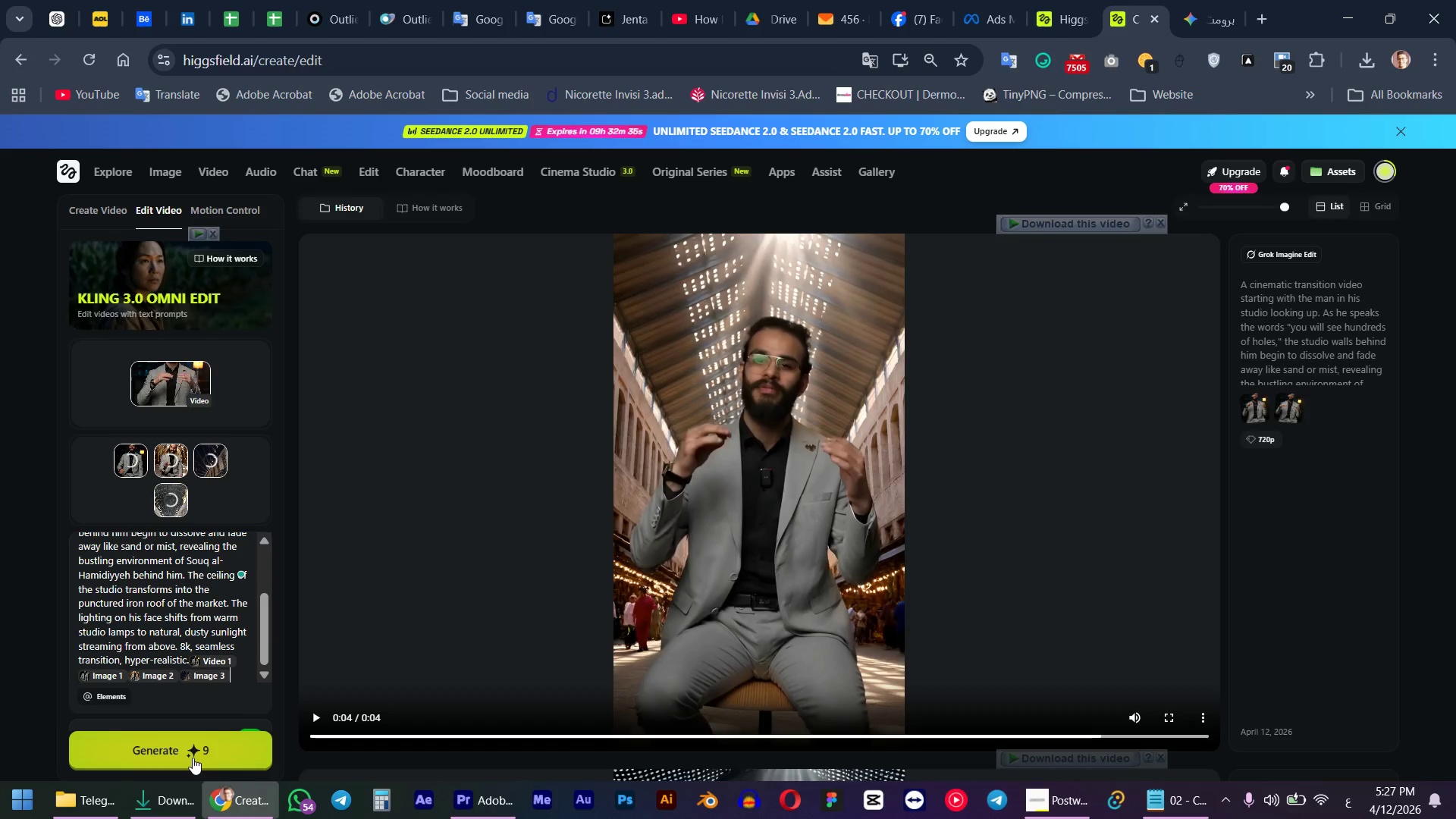 
scroll: coordinate [220, 629], scroll_direction: down, amount: 4.0
 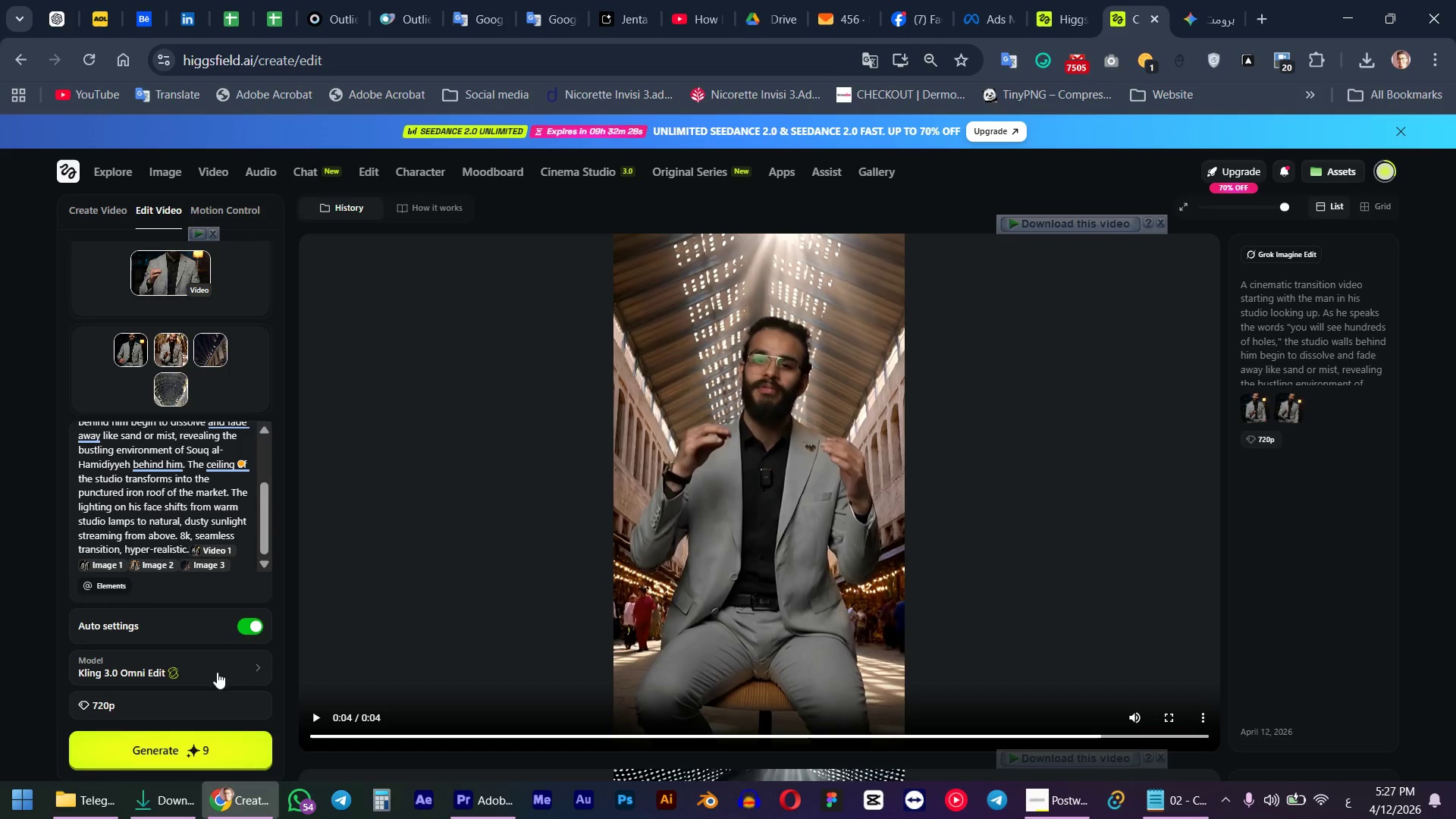 
left_click([207, 755])
 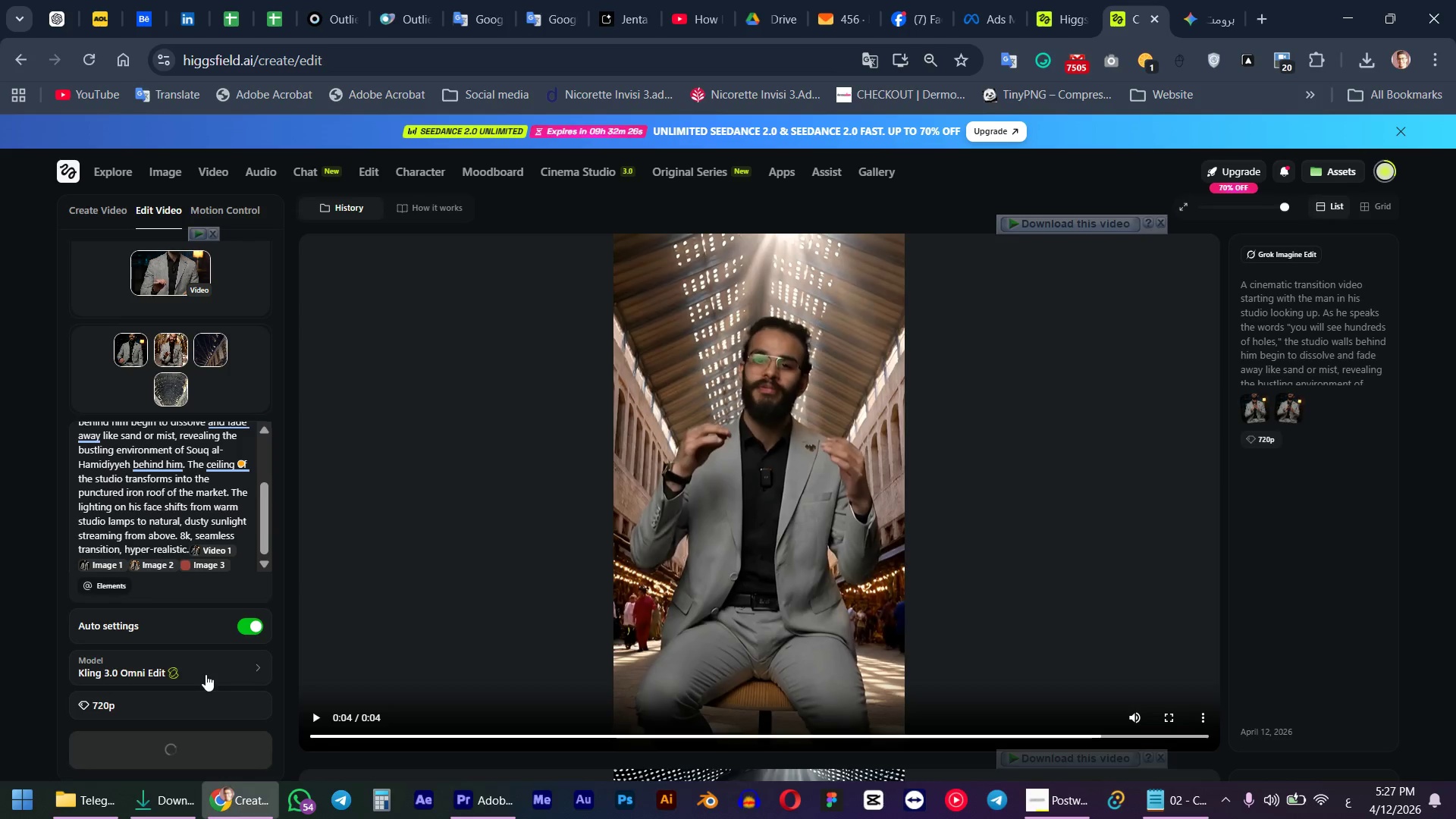 
mouse_move([219, 682])
 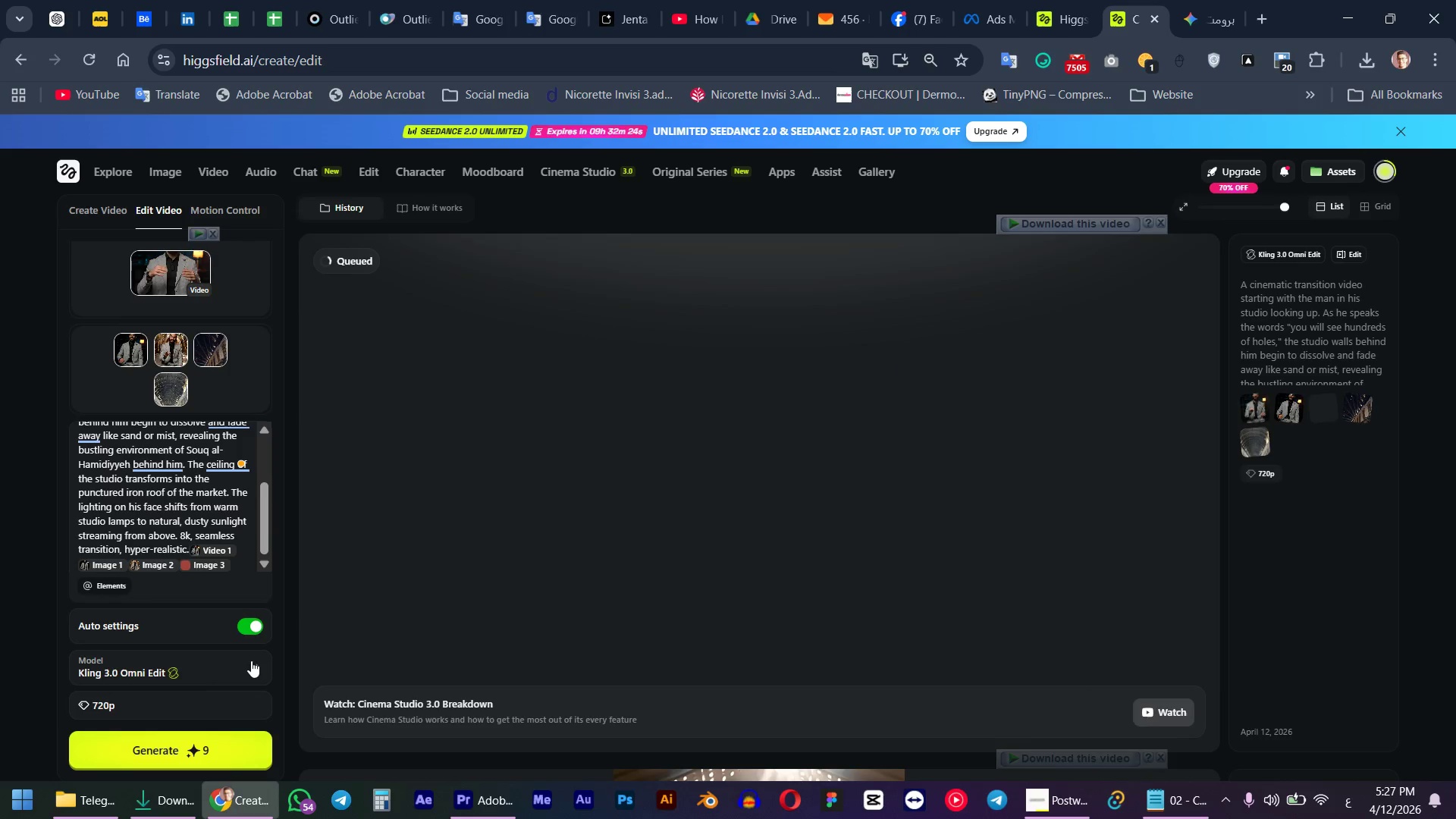 
left_click([251, 661])
 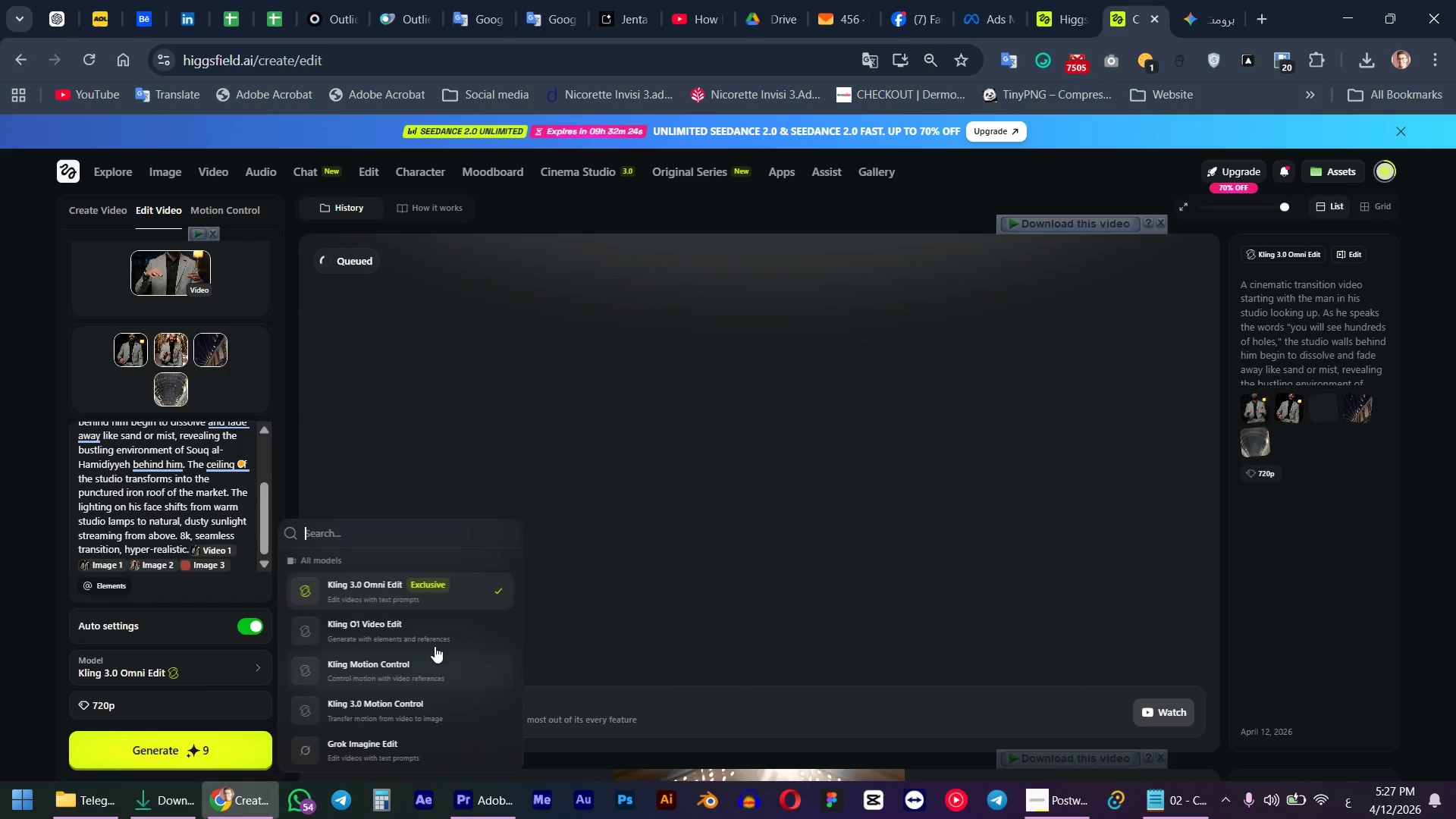 
scroll: coordinate [429, 657], scroll_direction: down, amount: 4.0
 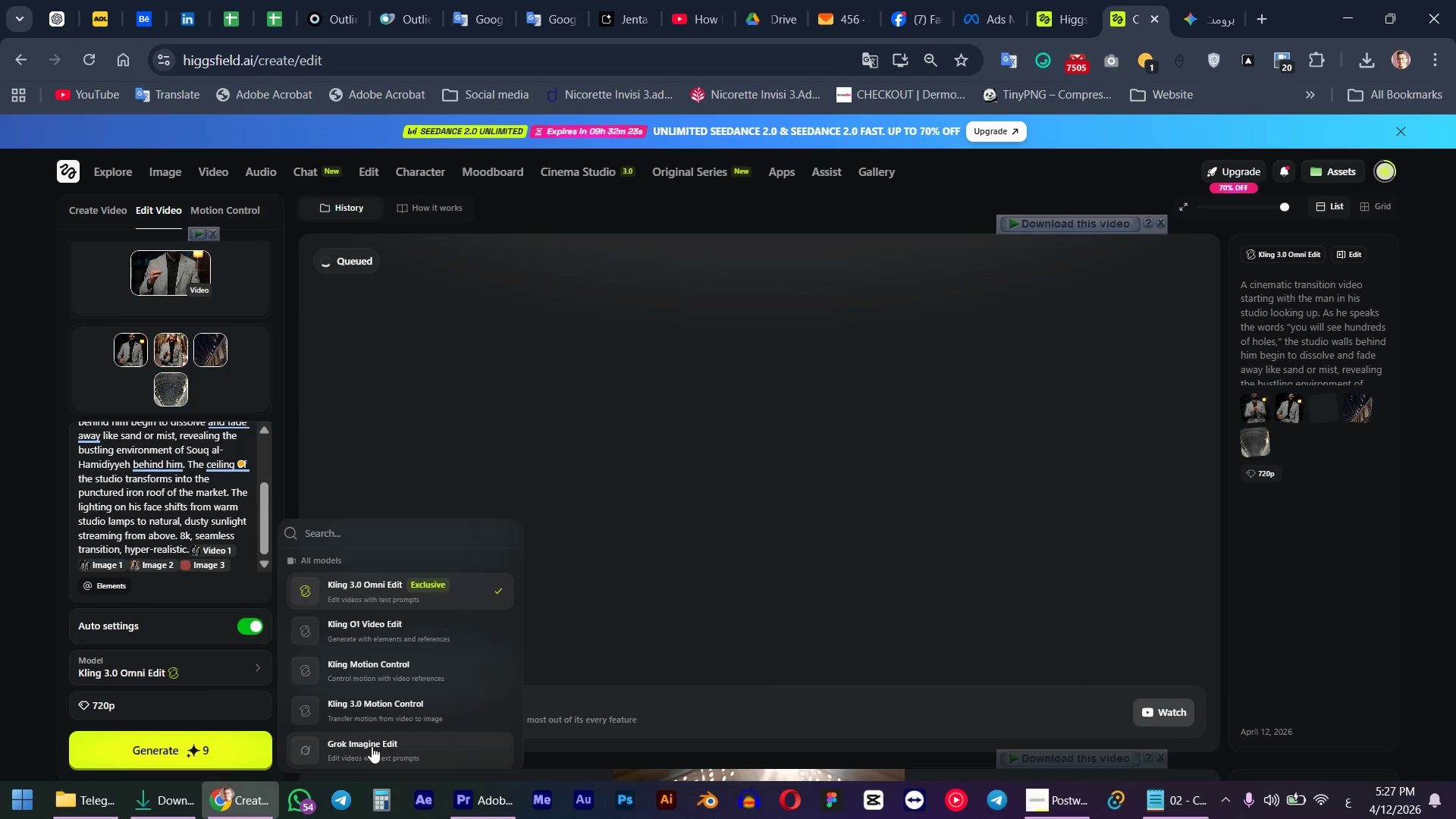 
left_click([372, 746])
 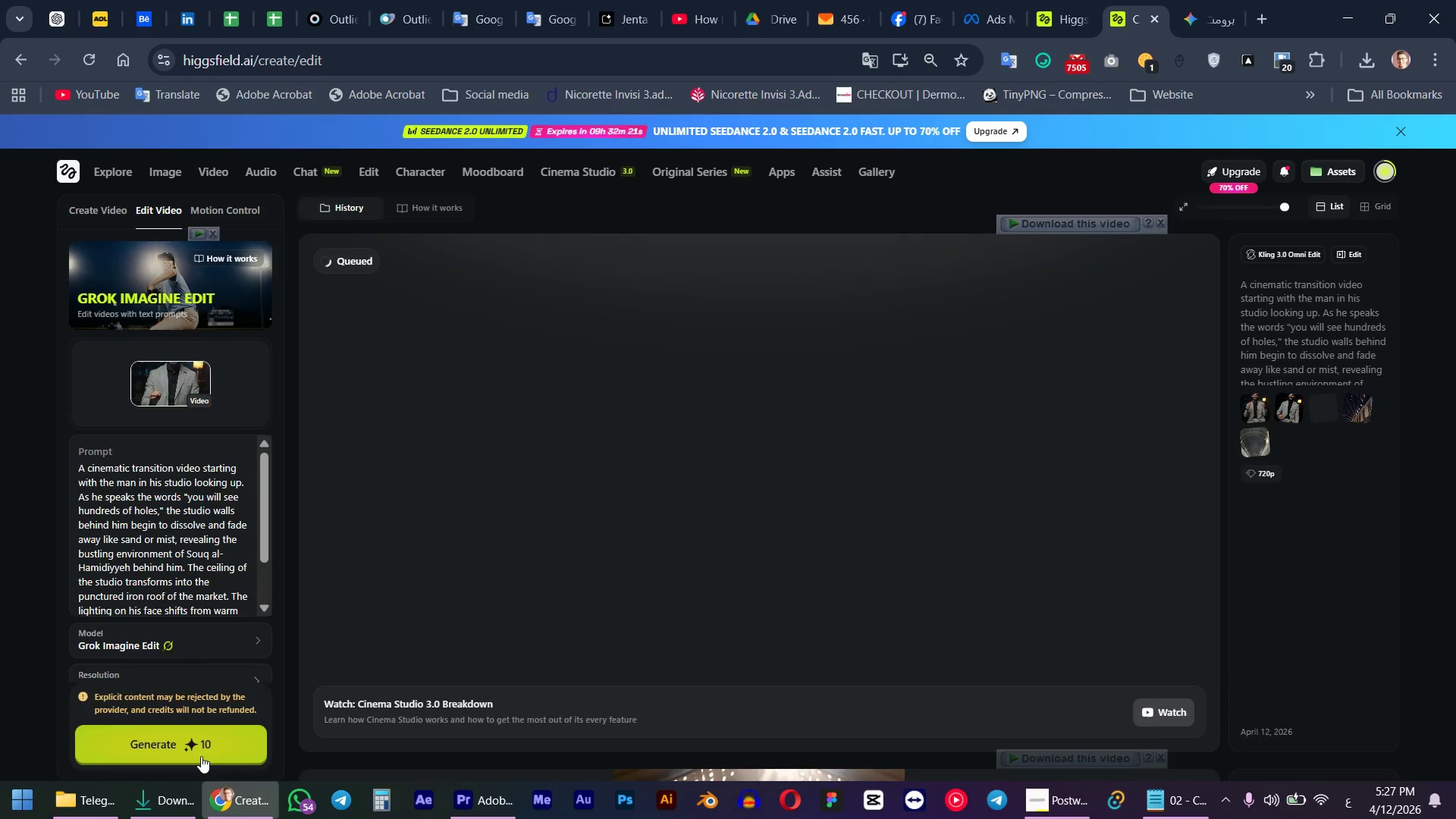 
left_click([201, 756])
 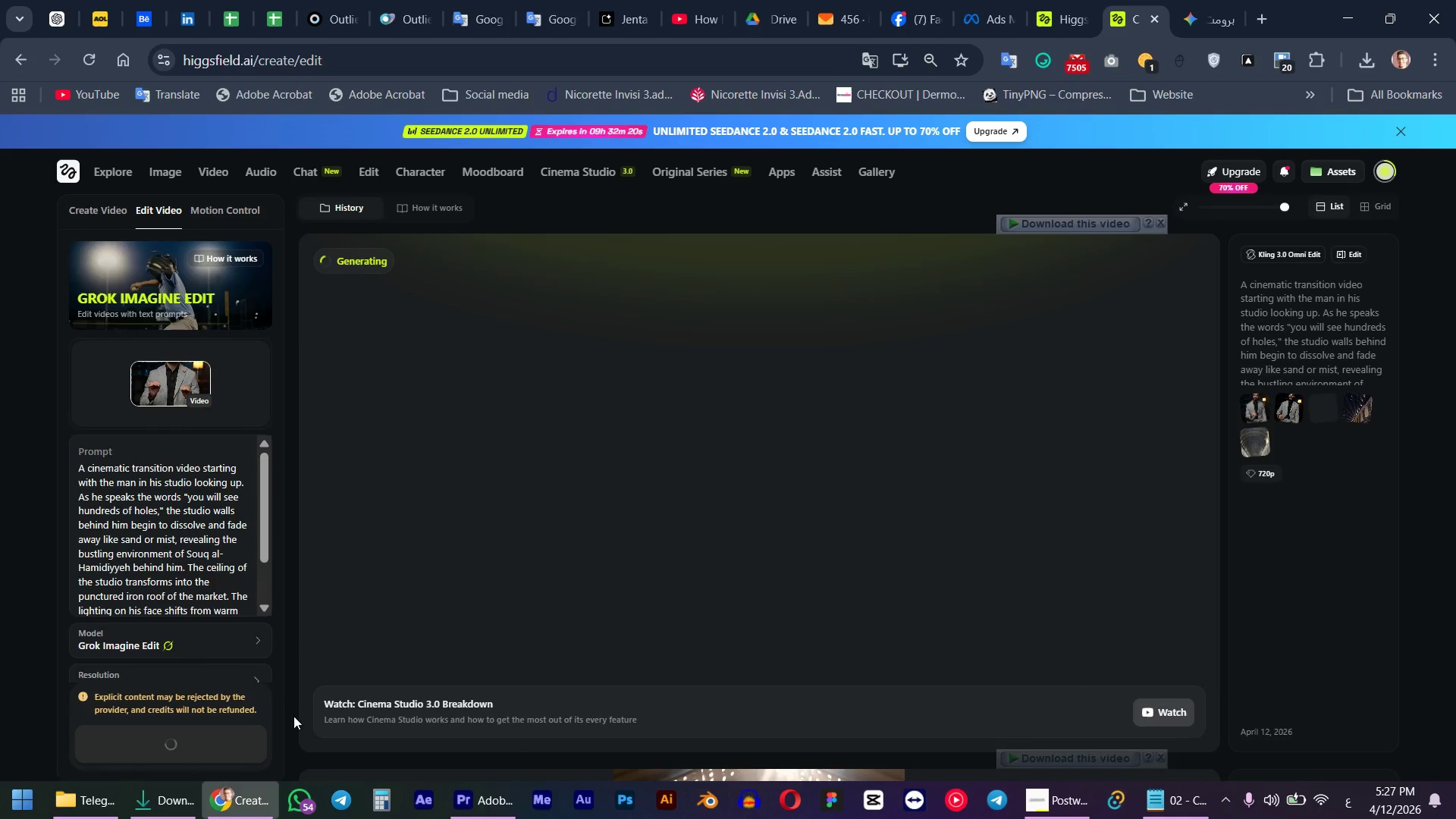 
scroll: coordinate [693, 539], scroll_direction: down, amount: 18.0
 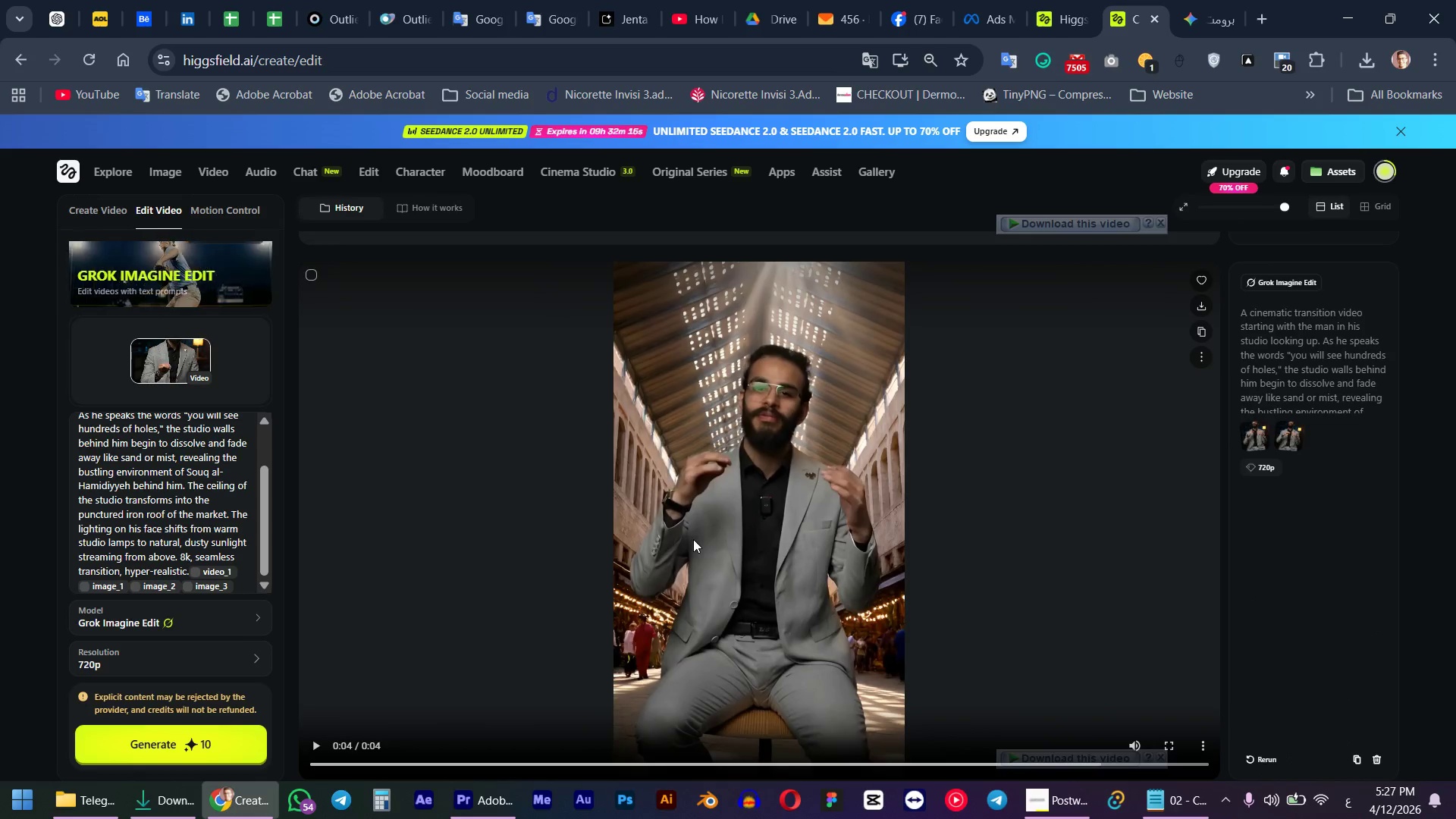 
left_click([736, 576])
 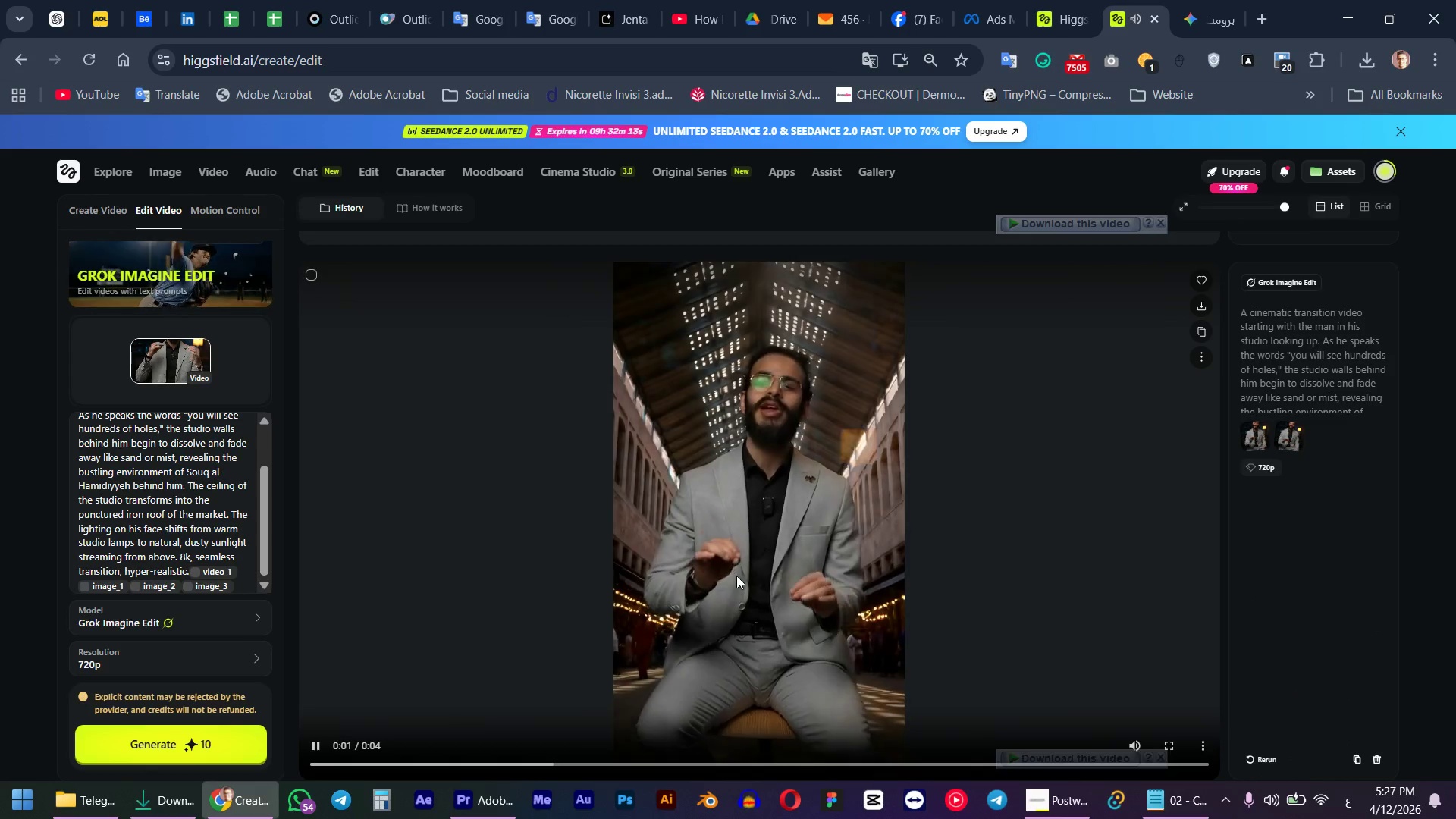 
left_click([736, 576])
 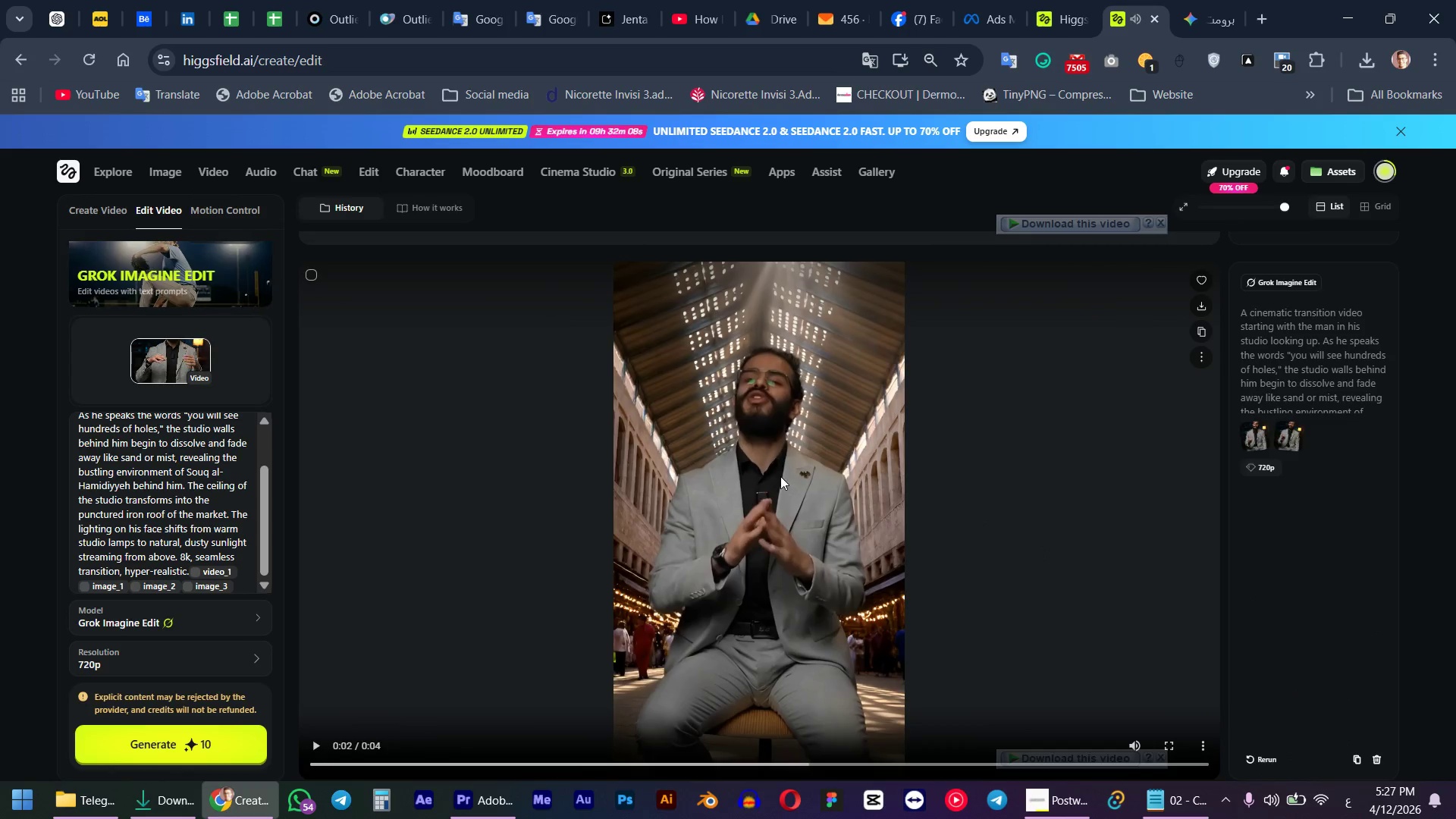 
key(Alt+Tab)
 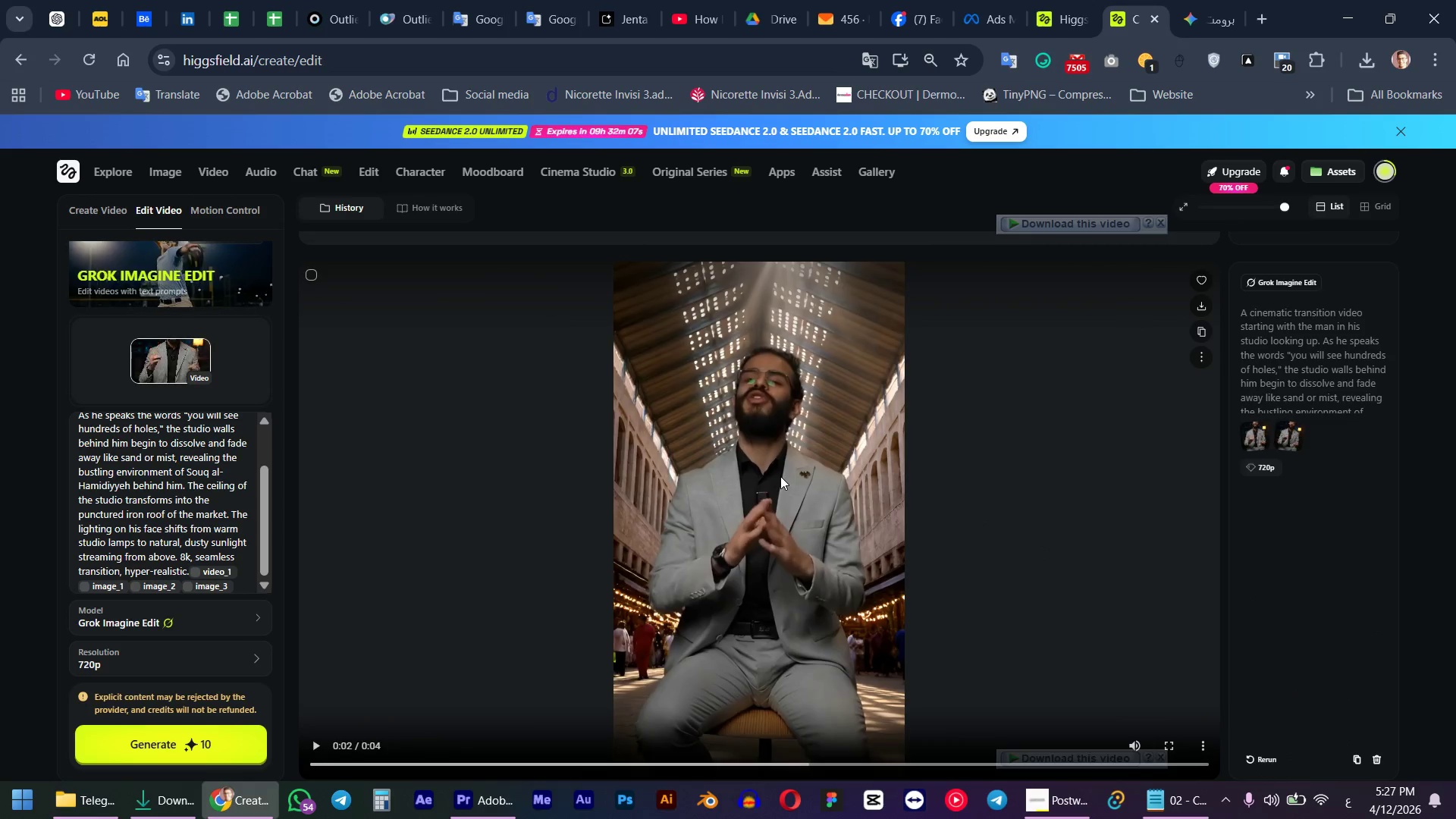 
key(Alt+Tab)
 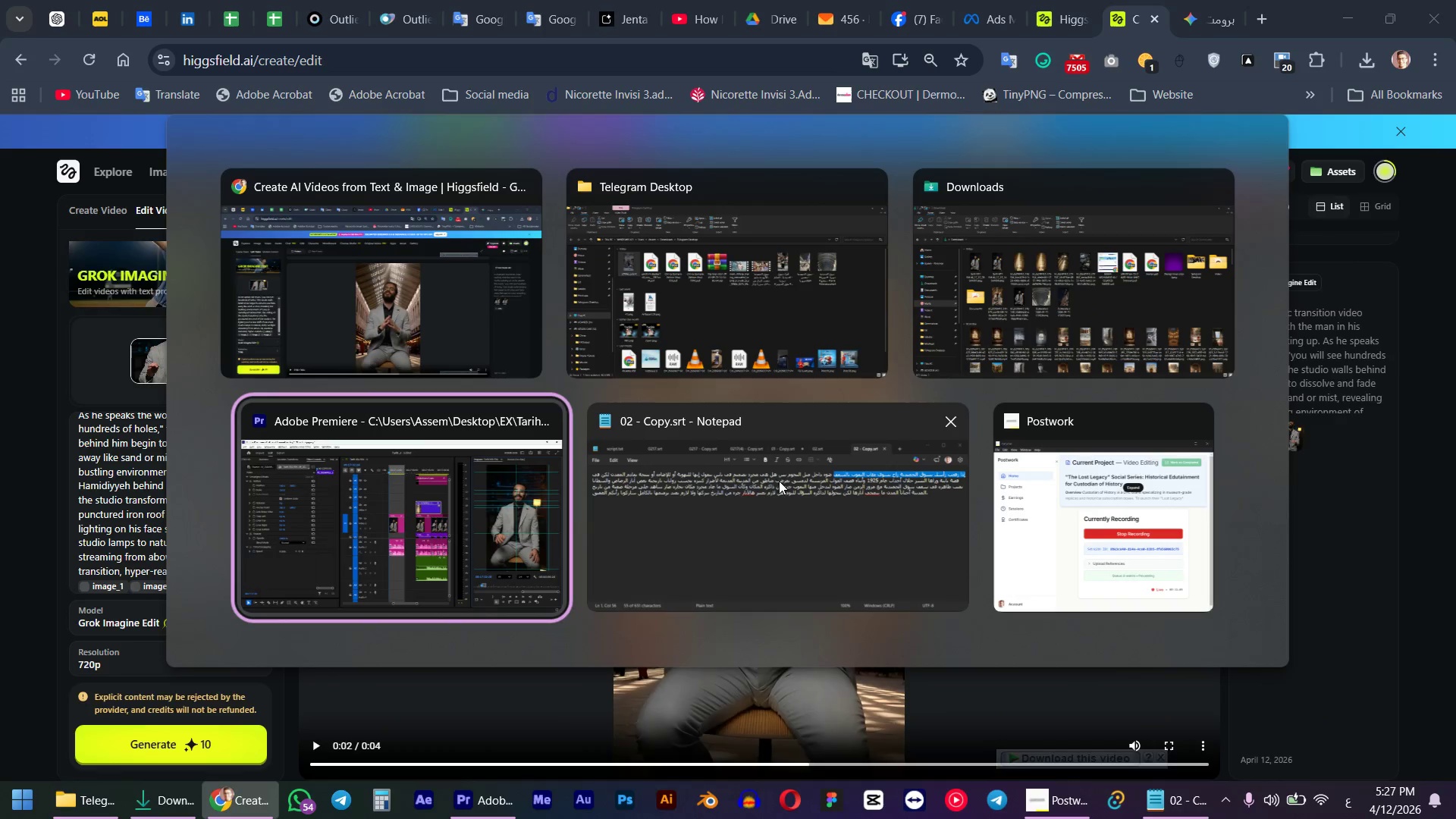 
key(Alt+Tab)
 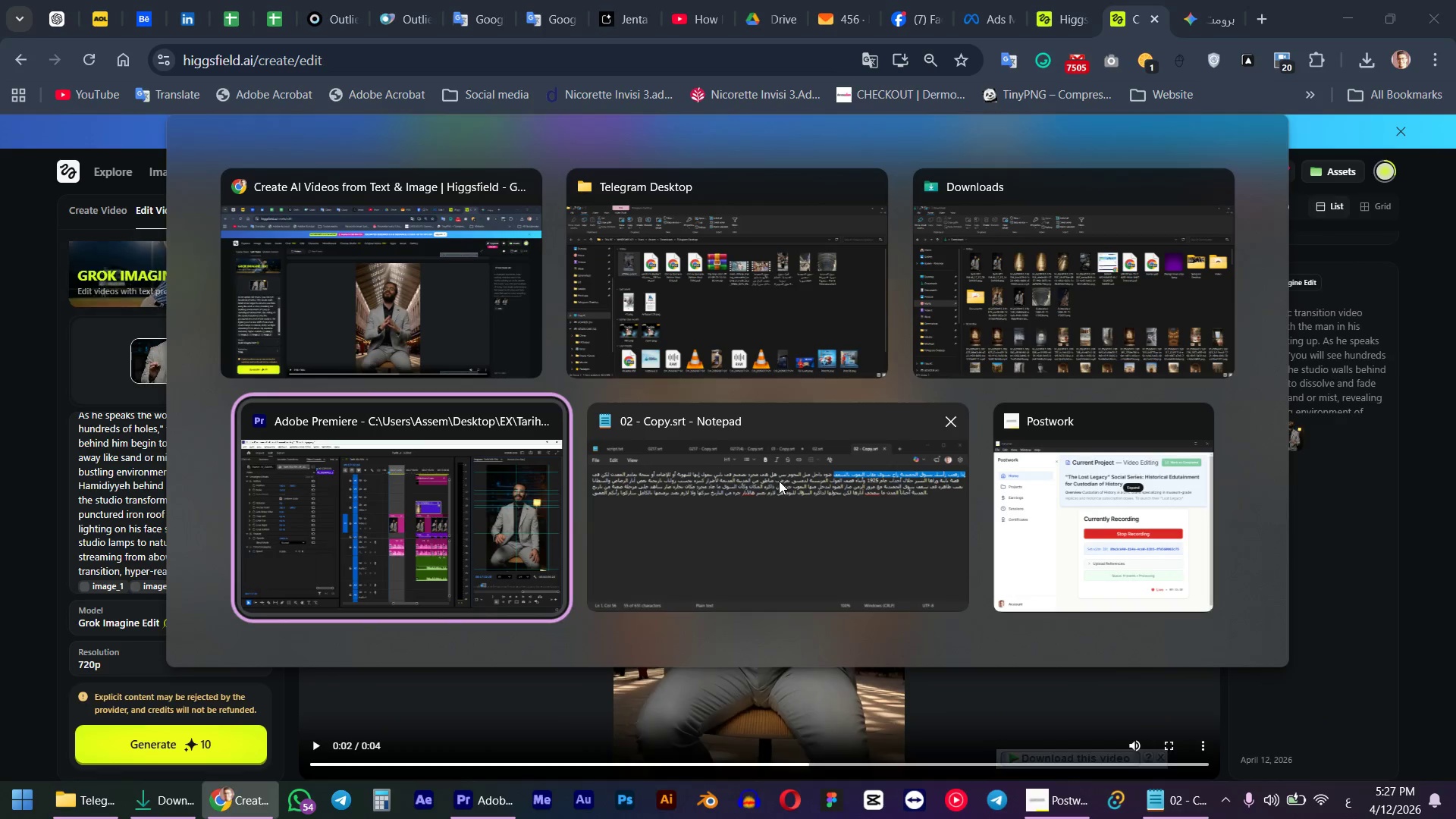 
key(Alt+Tab)
 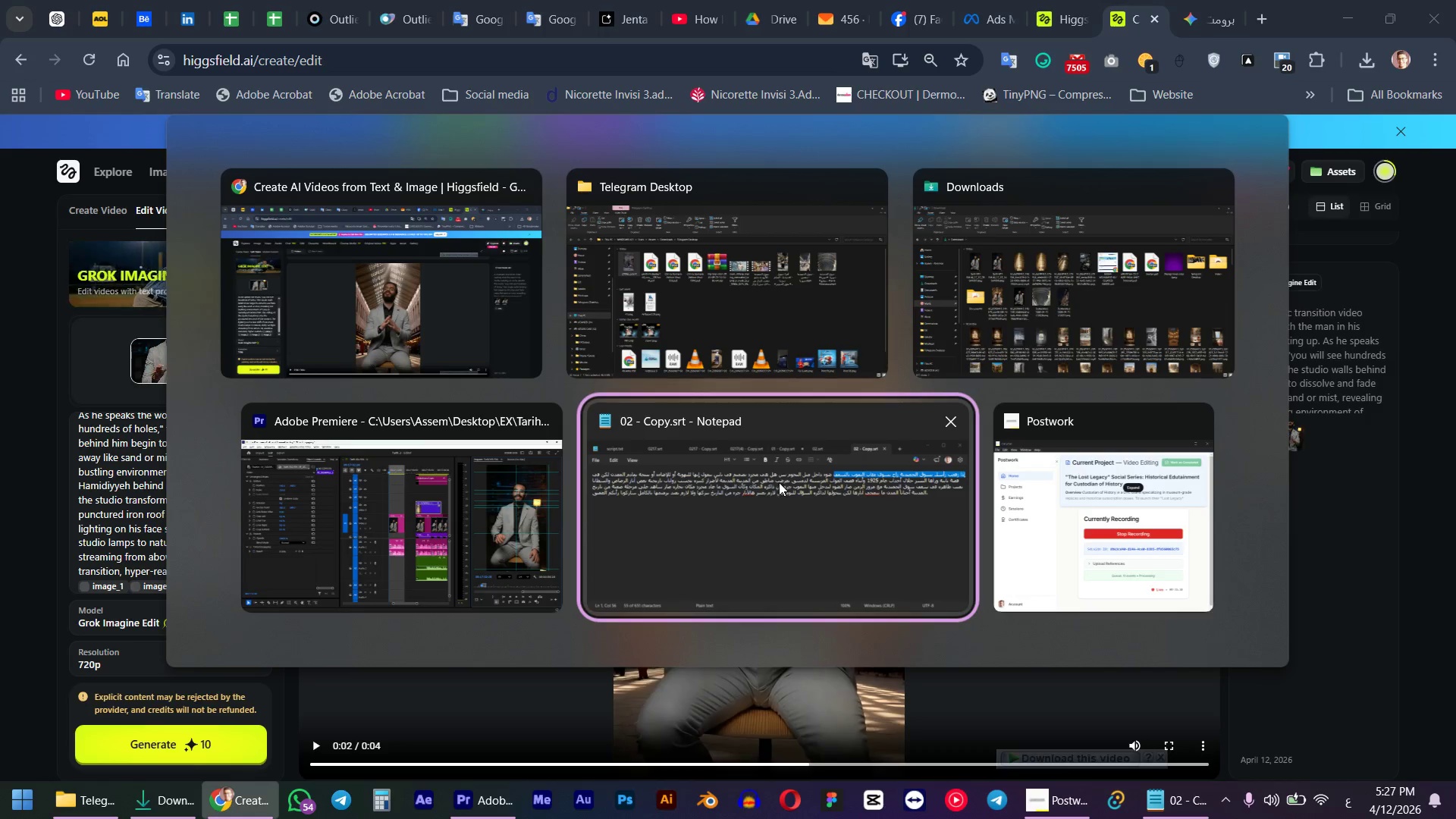 
key(Alt+Tab)